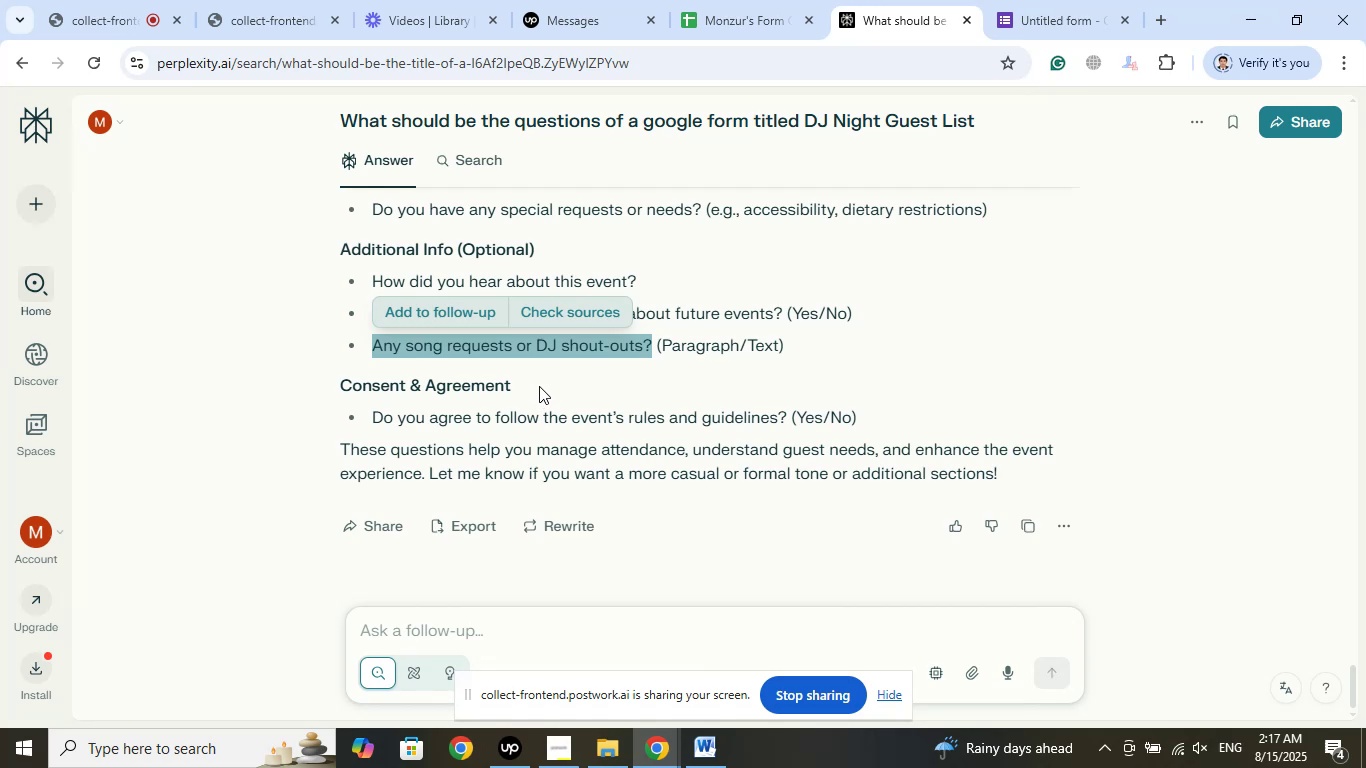 
left_click_drag(start_coordinate=[527, 386], to_coordinate=[337, 388])
 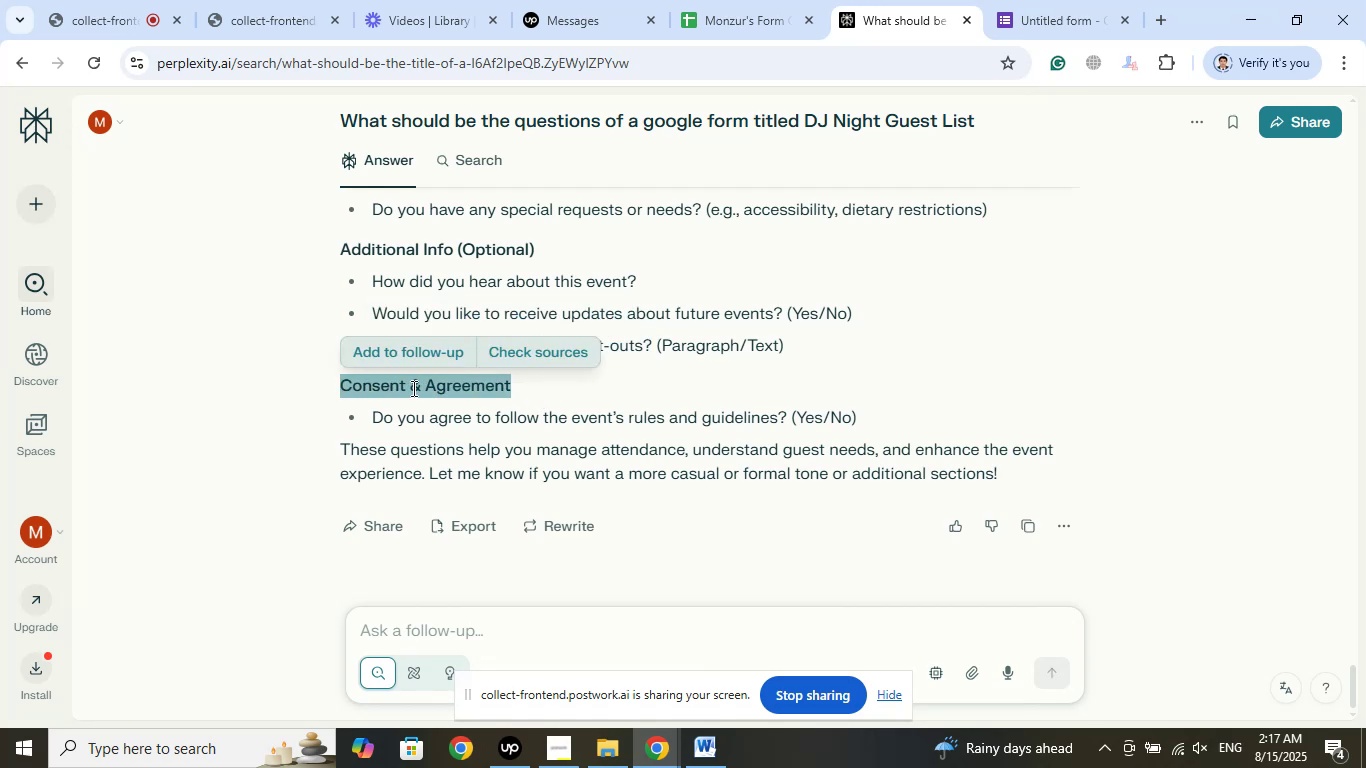 
right_click([412, 388])
 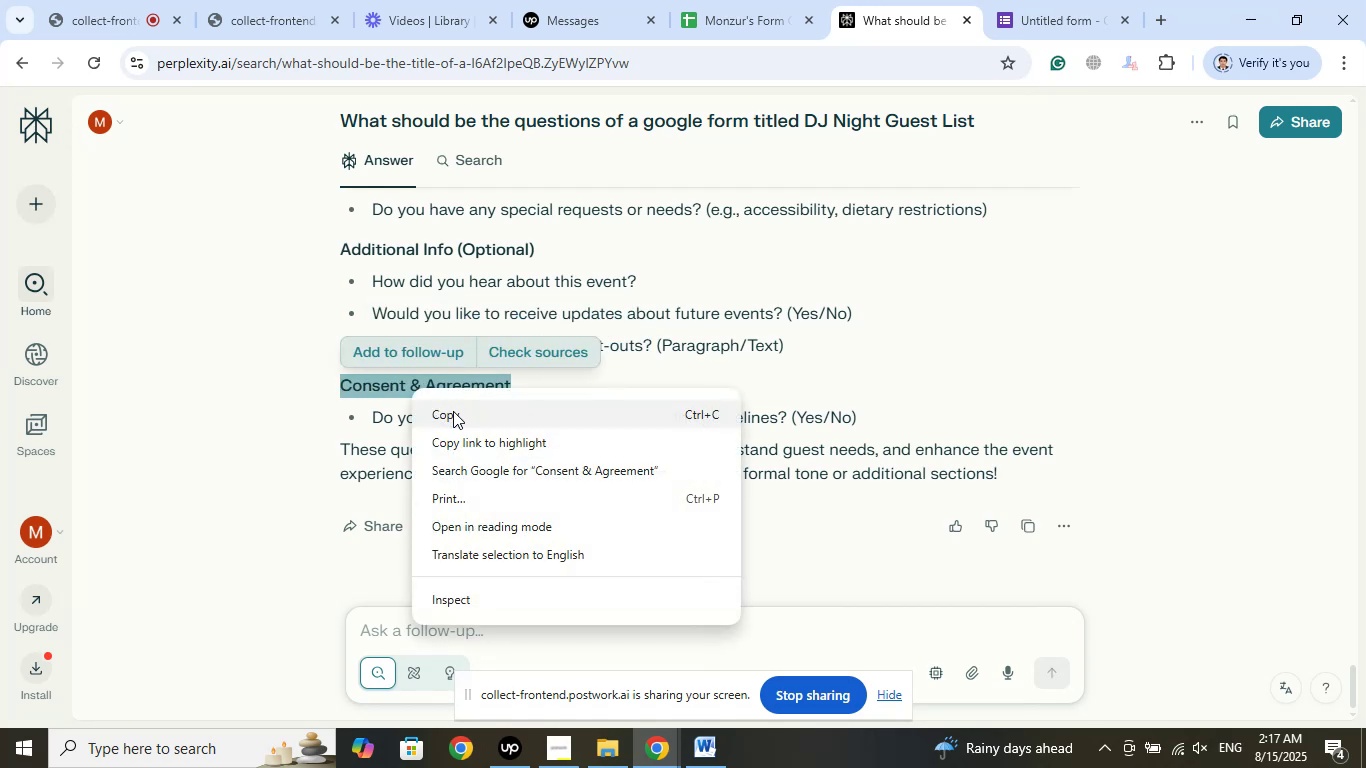 
left_click([454, 413])
 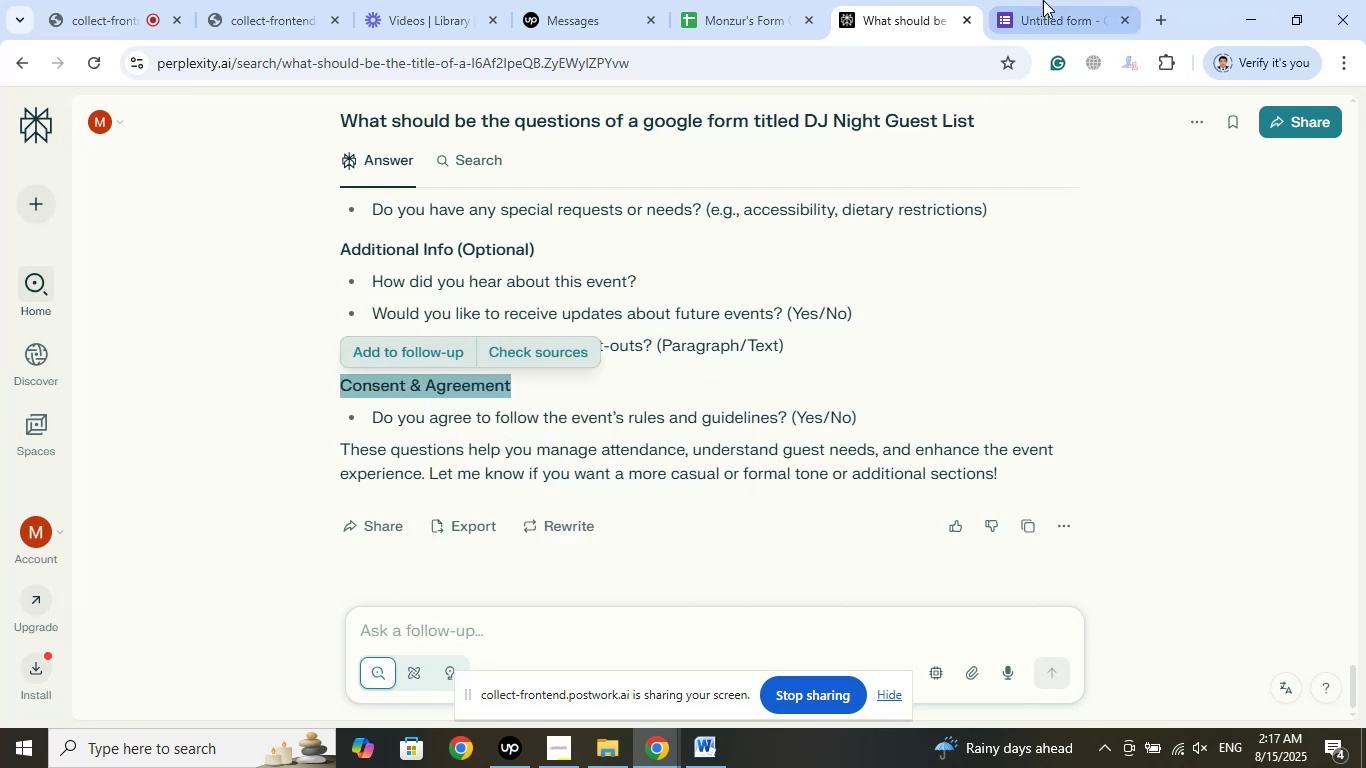 
left_click([1045, 0])
 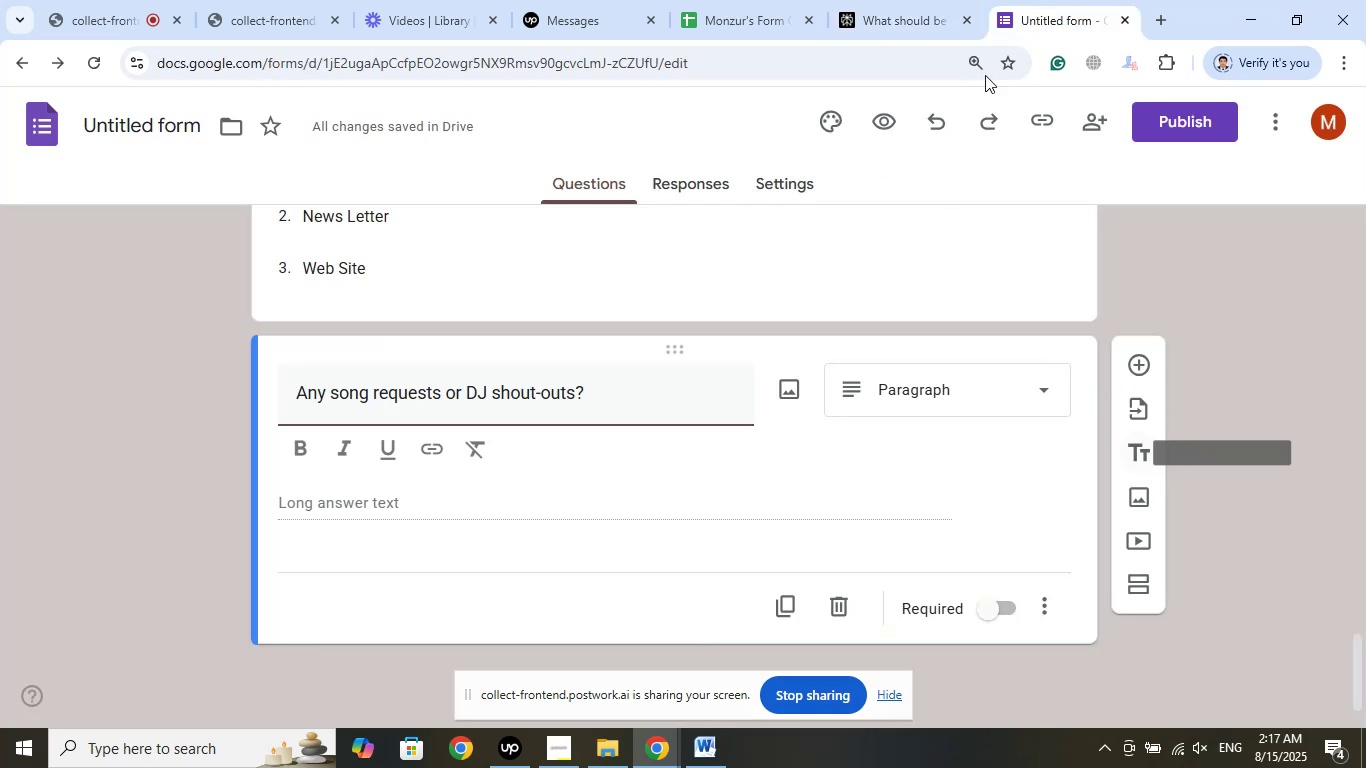 
left_click([930, 0])
 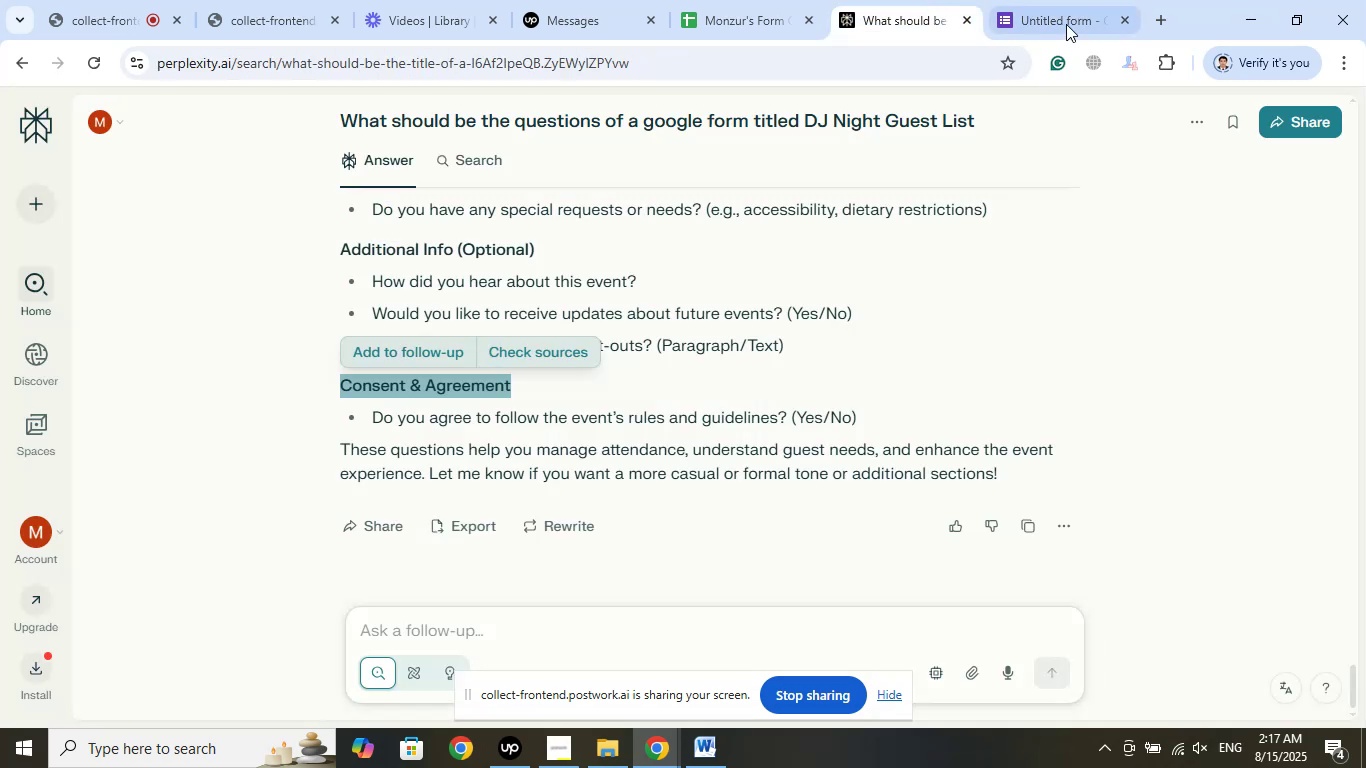 
left_click([1071, 13])
 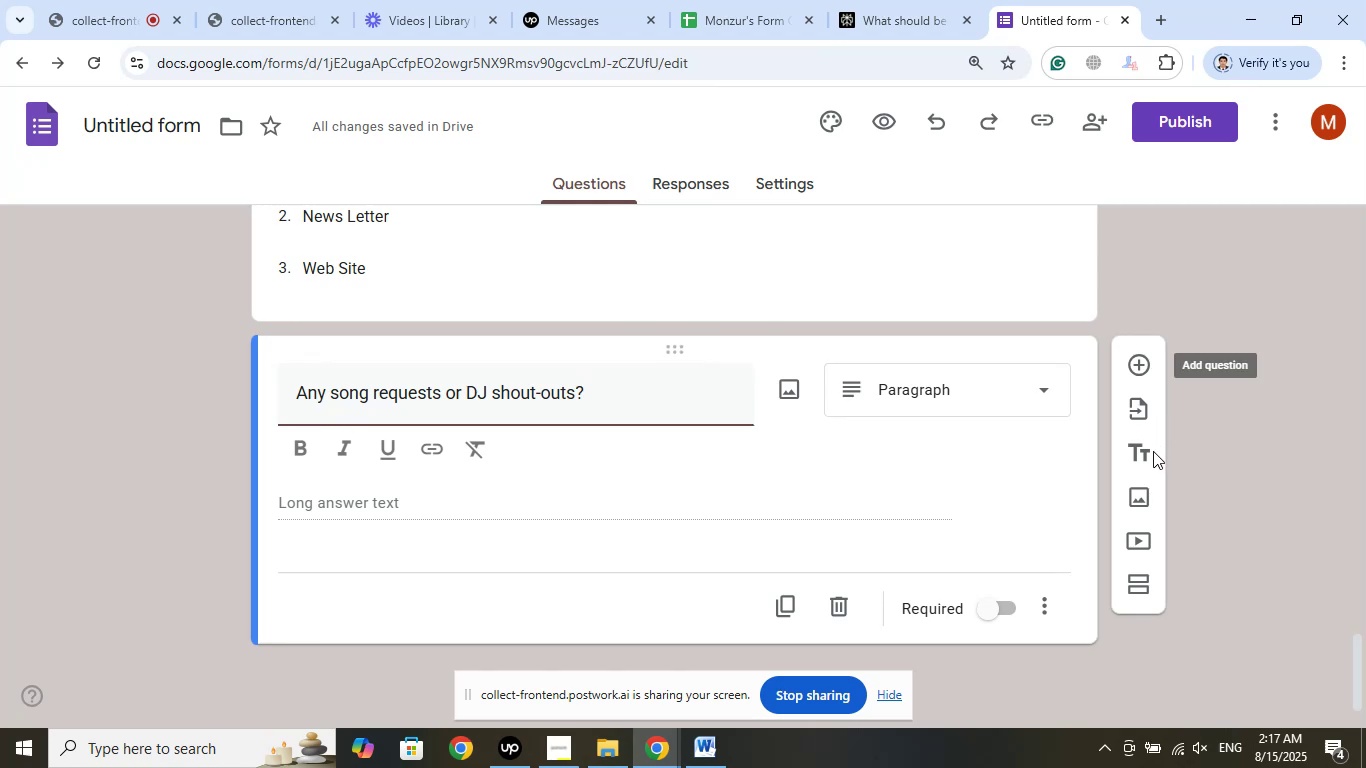 
left_click([1134, 460])
 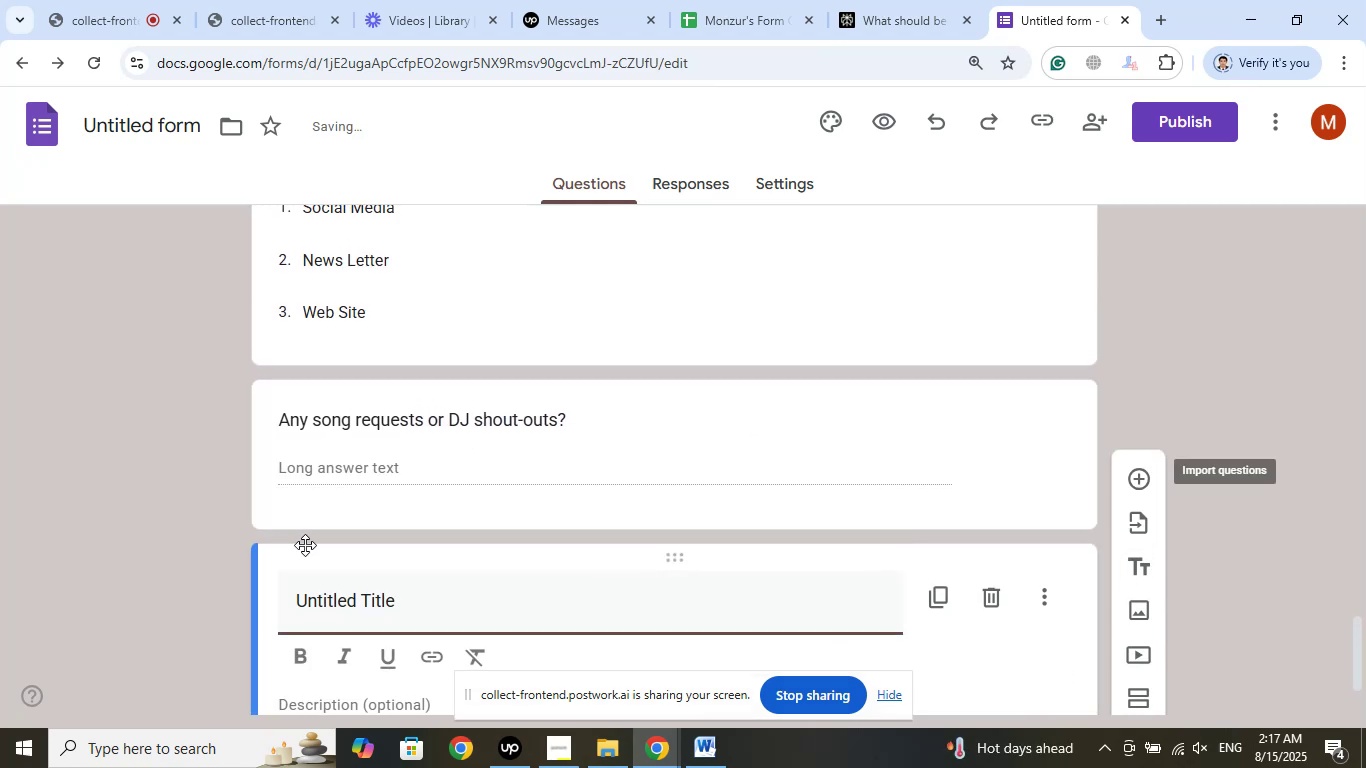 
scroll: coordinate [280, 513], scroll_direction: down, amount: 4.0
 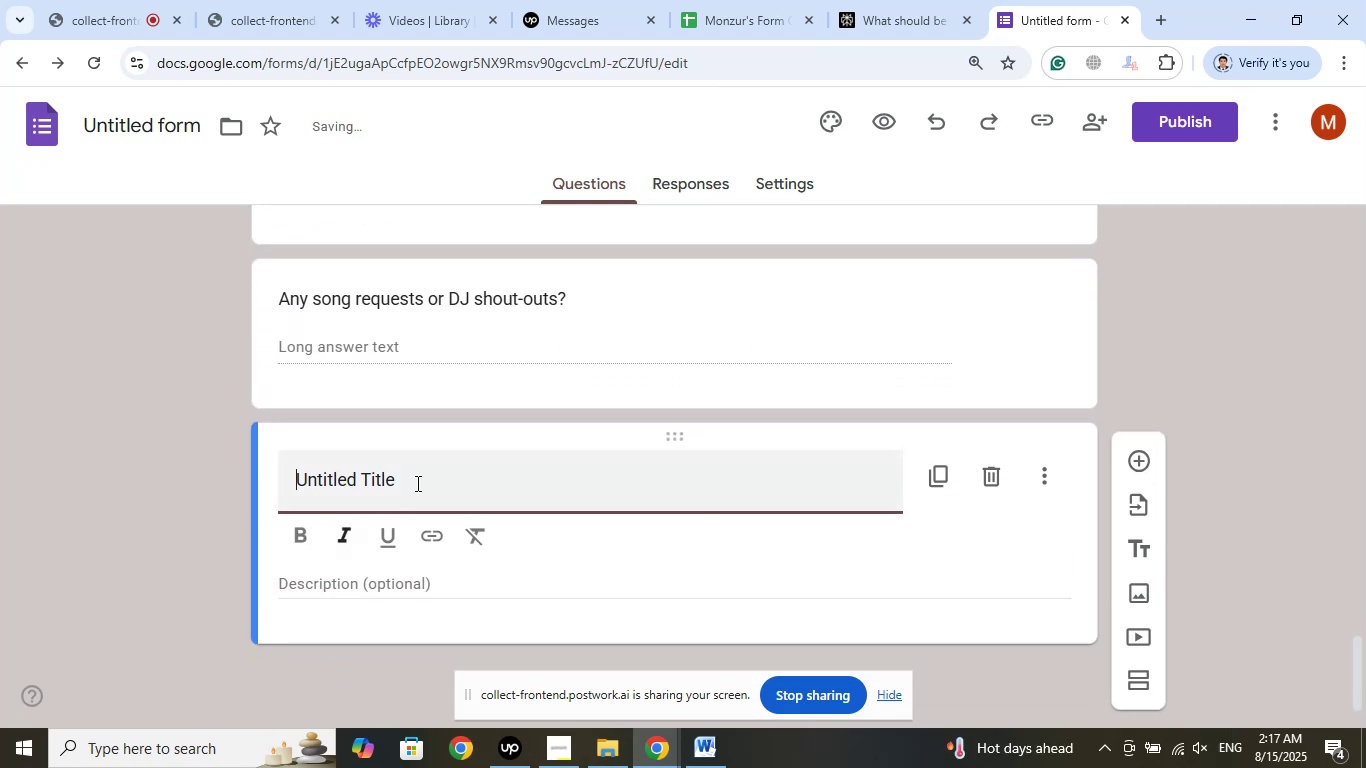 
left_click_drag(start_coordinate=[423, 483], to_coordinate=[198, 459])
 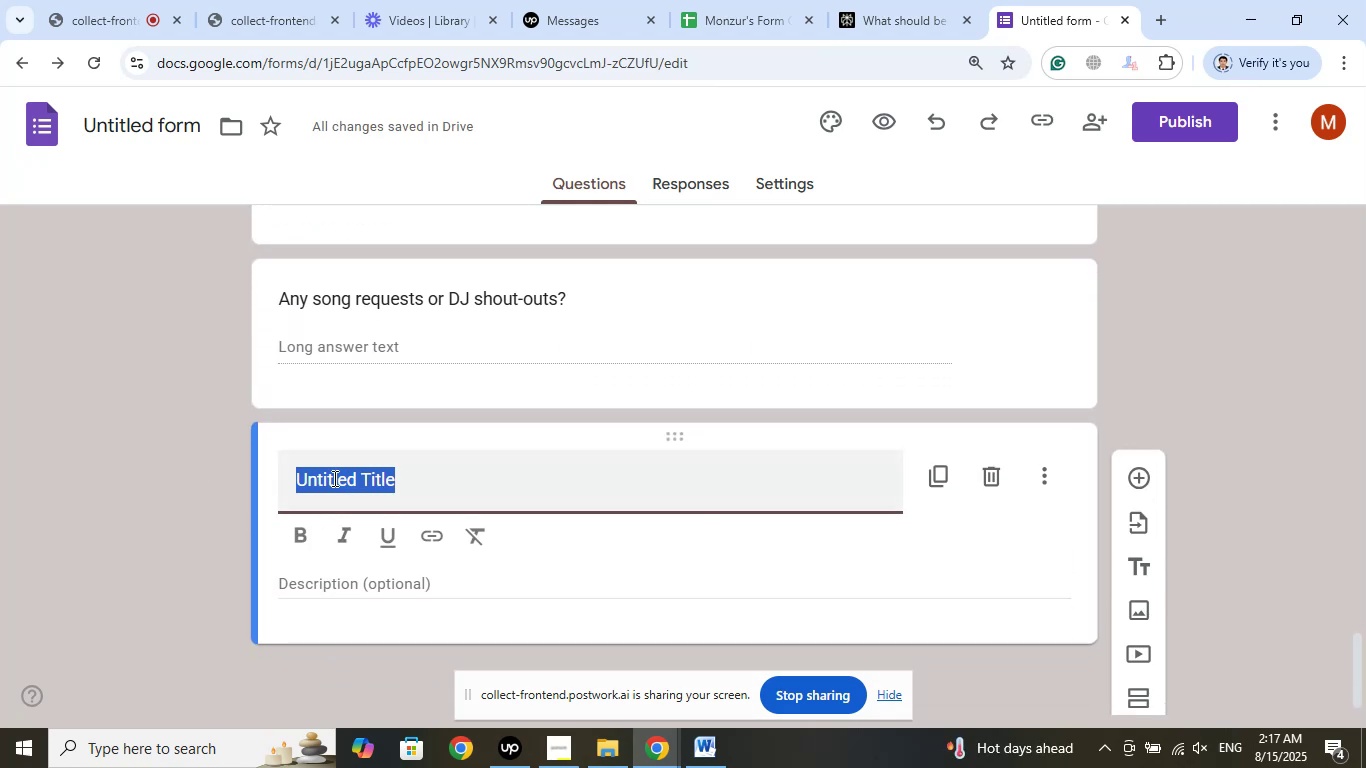 
right_click([333, 478])
 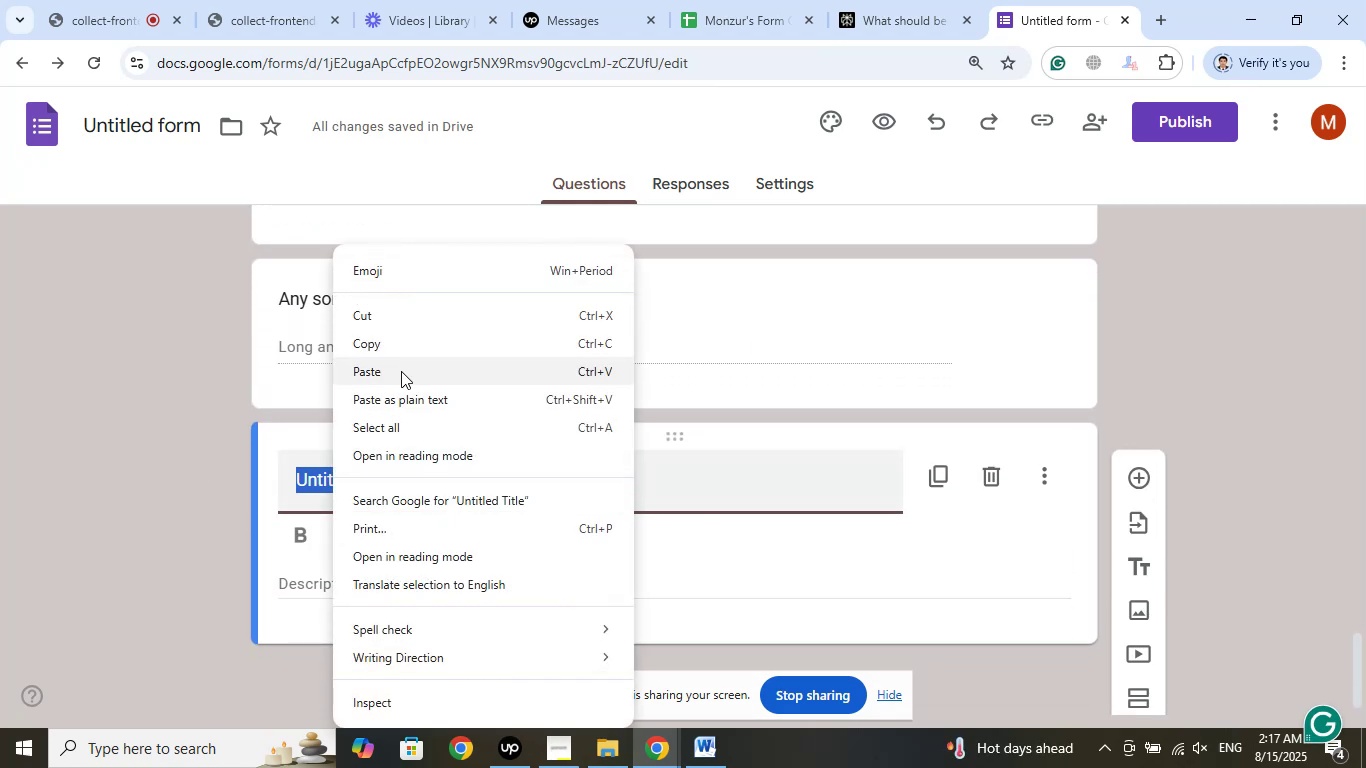 
left_click([400, 374])
 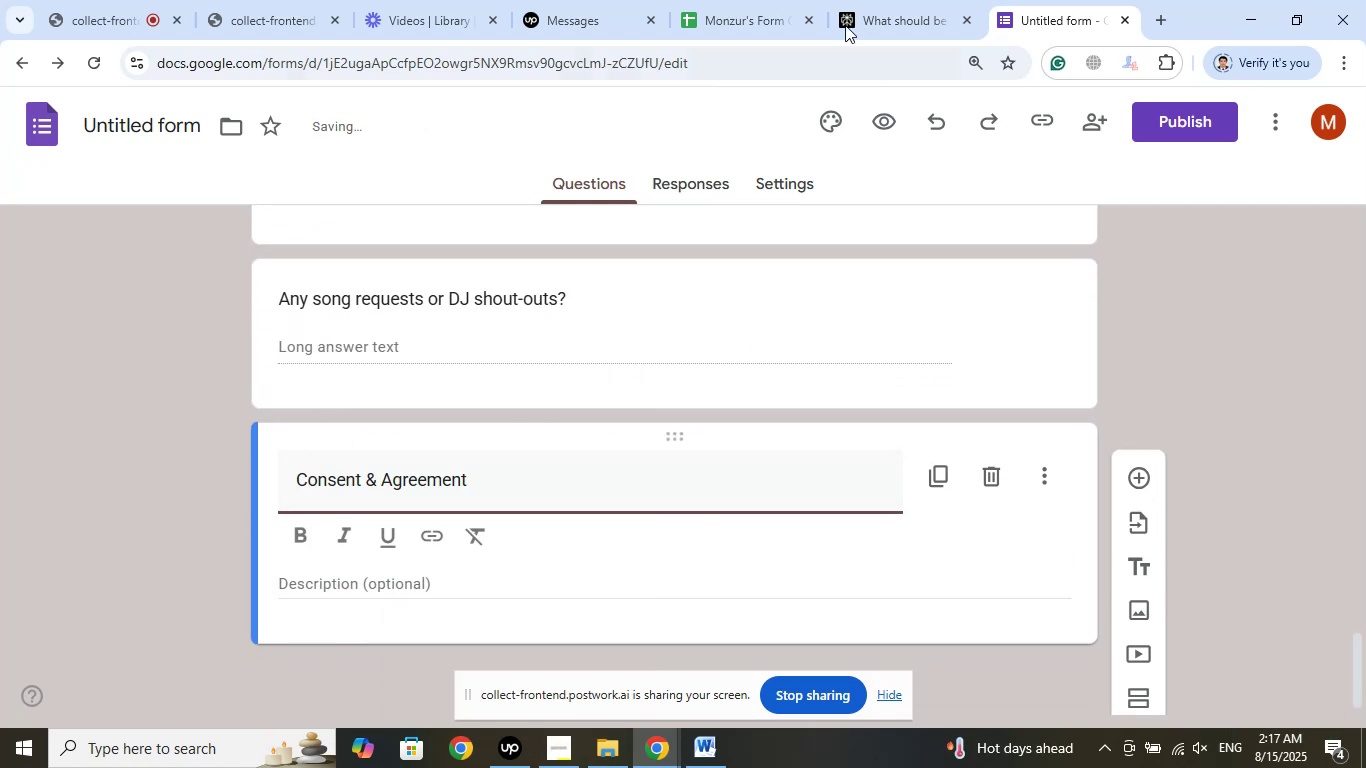 
left_click([891, 0])
 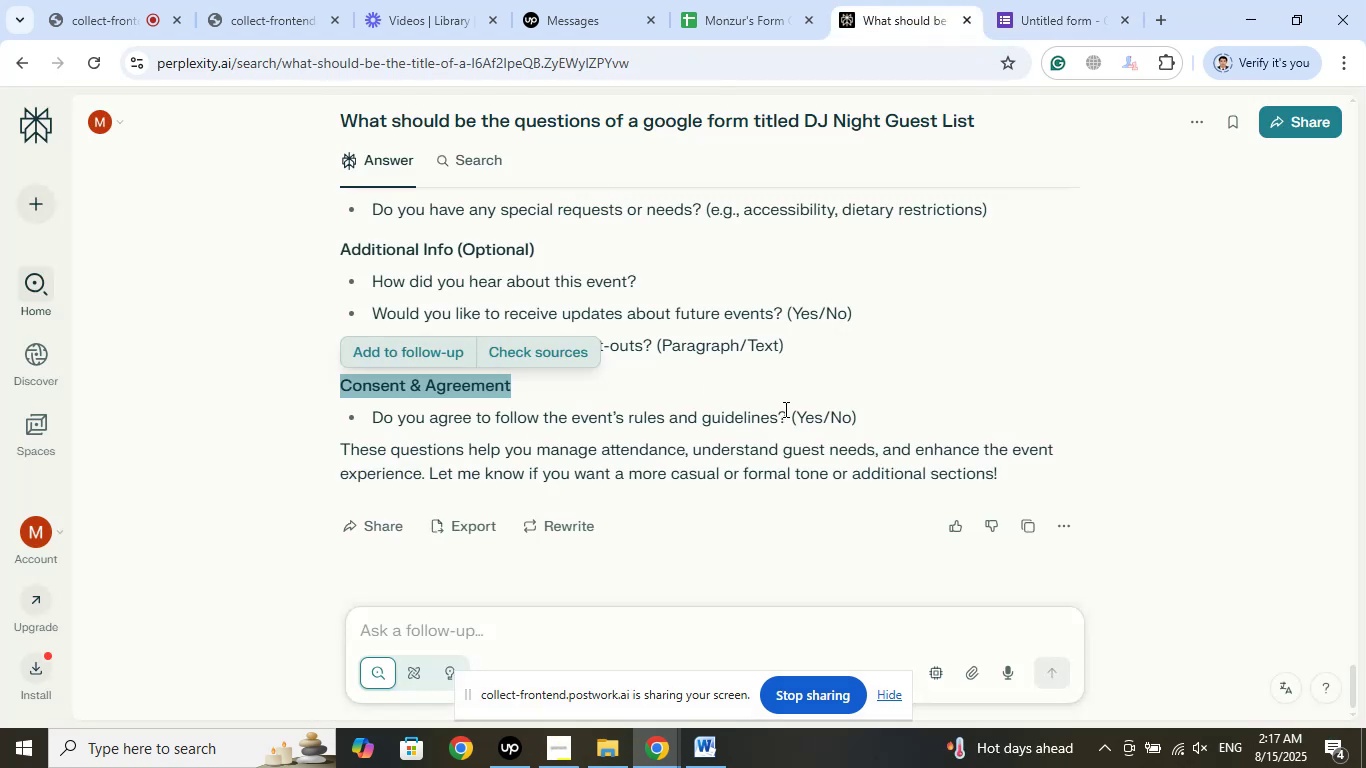 
left_click_drag(start_coordinate=[786, 413], to_coordinate=[377, 420])
 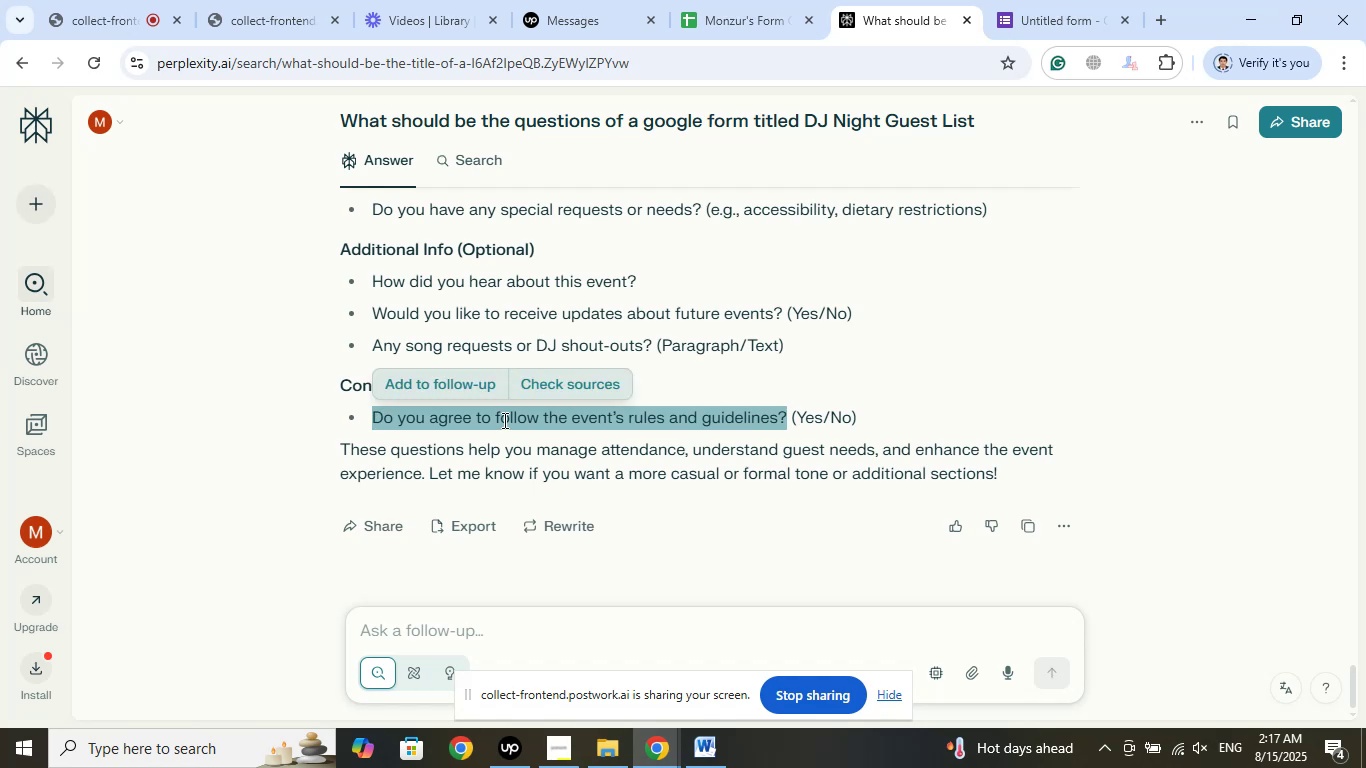 
right_click([508, 419])
 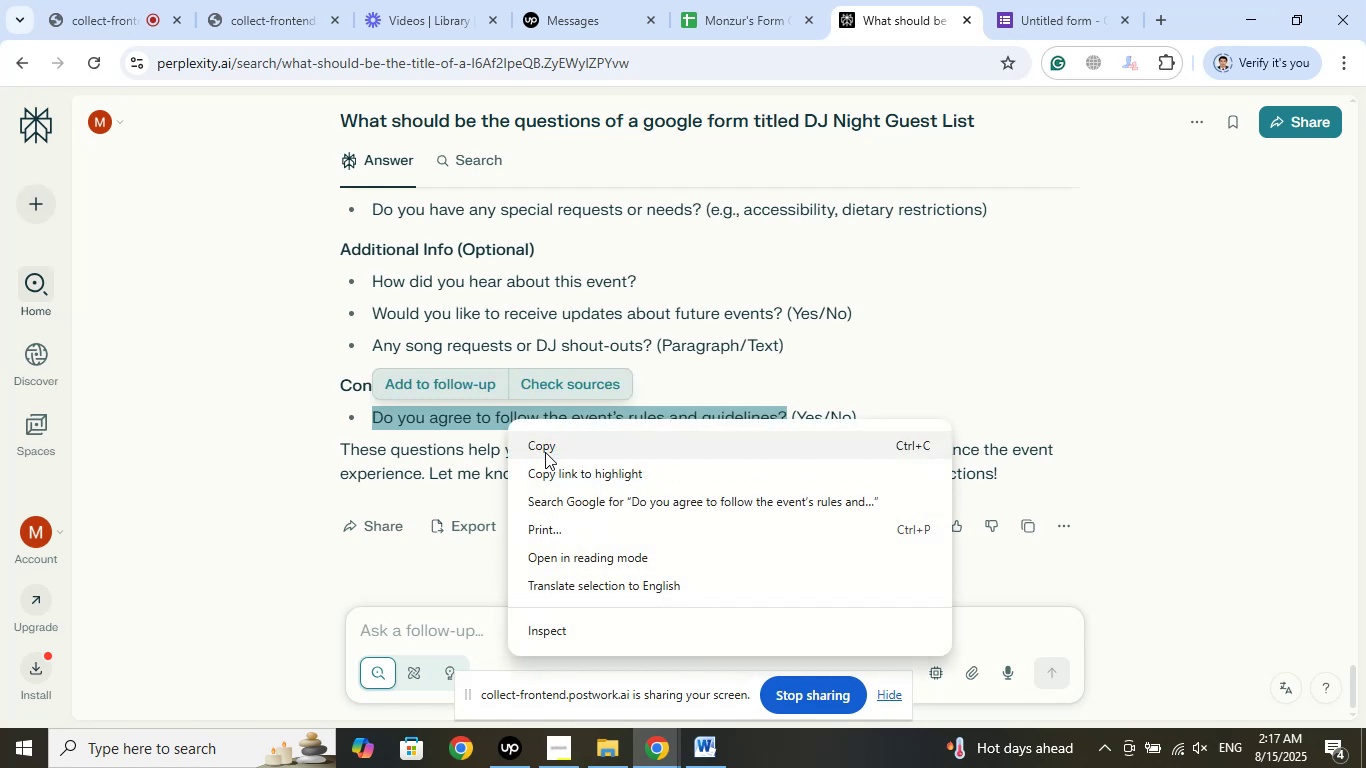 
left_click([545, 452])
 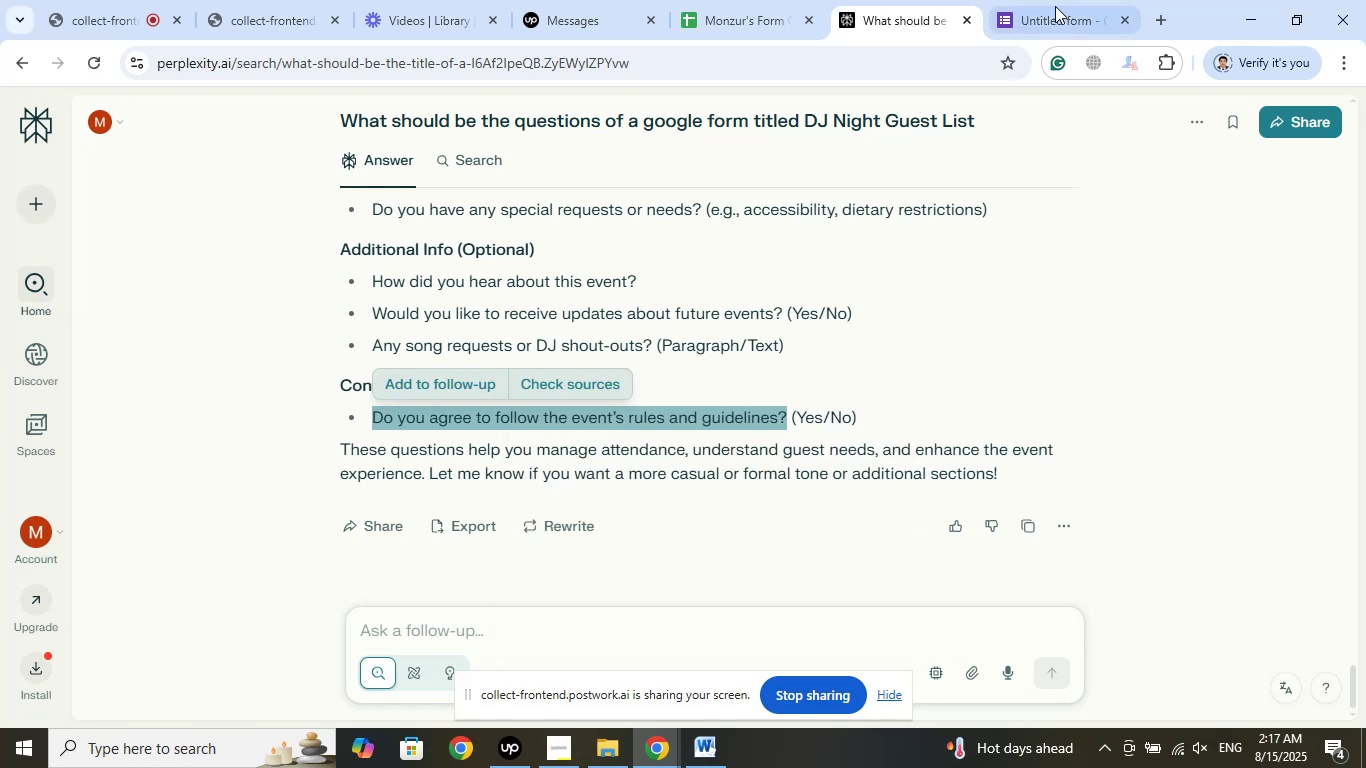 
left_click([1063, 0])
 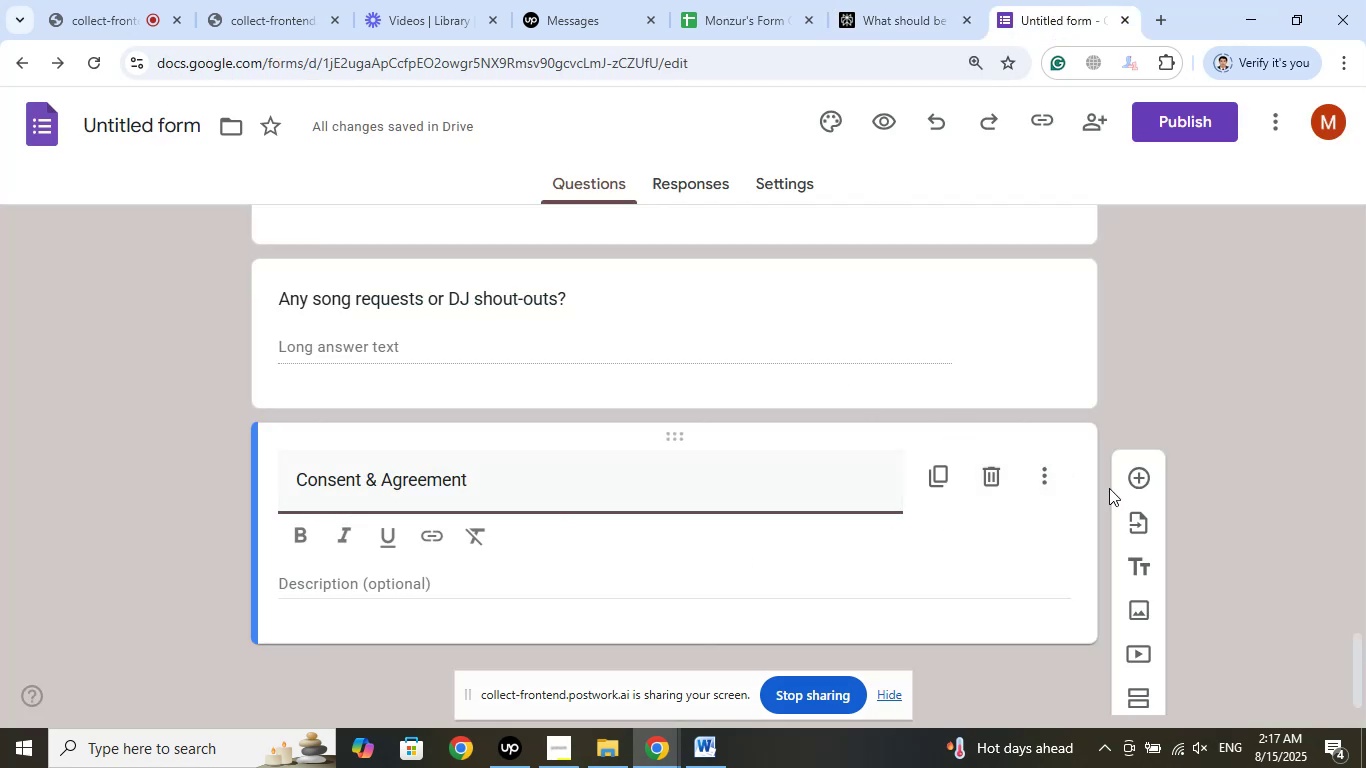 
left_click([1141, 472])
 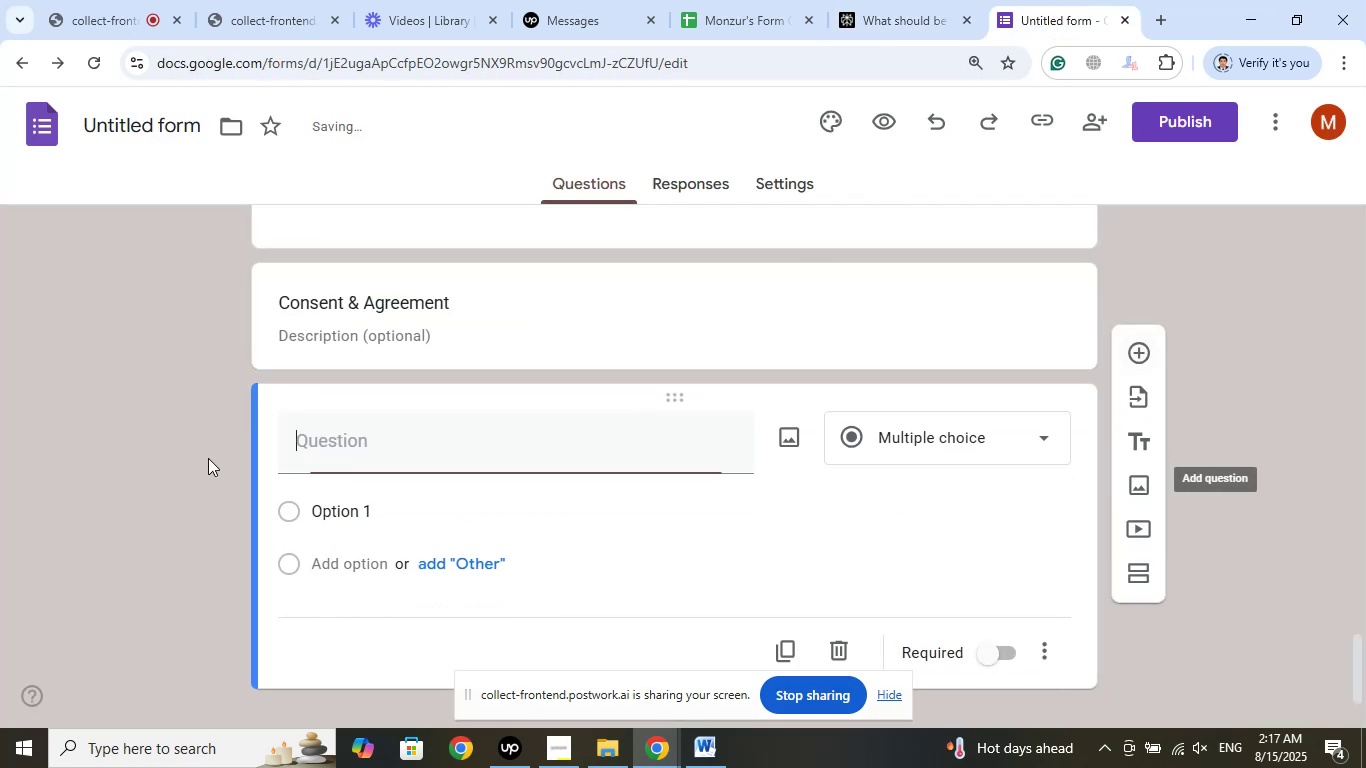 
scroll: coordinate [217, 452], scroll_direction: down, amount: 2.0
 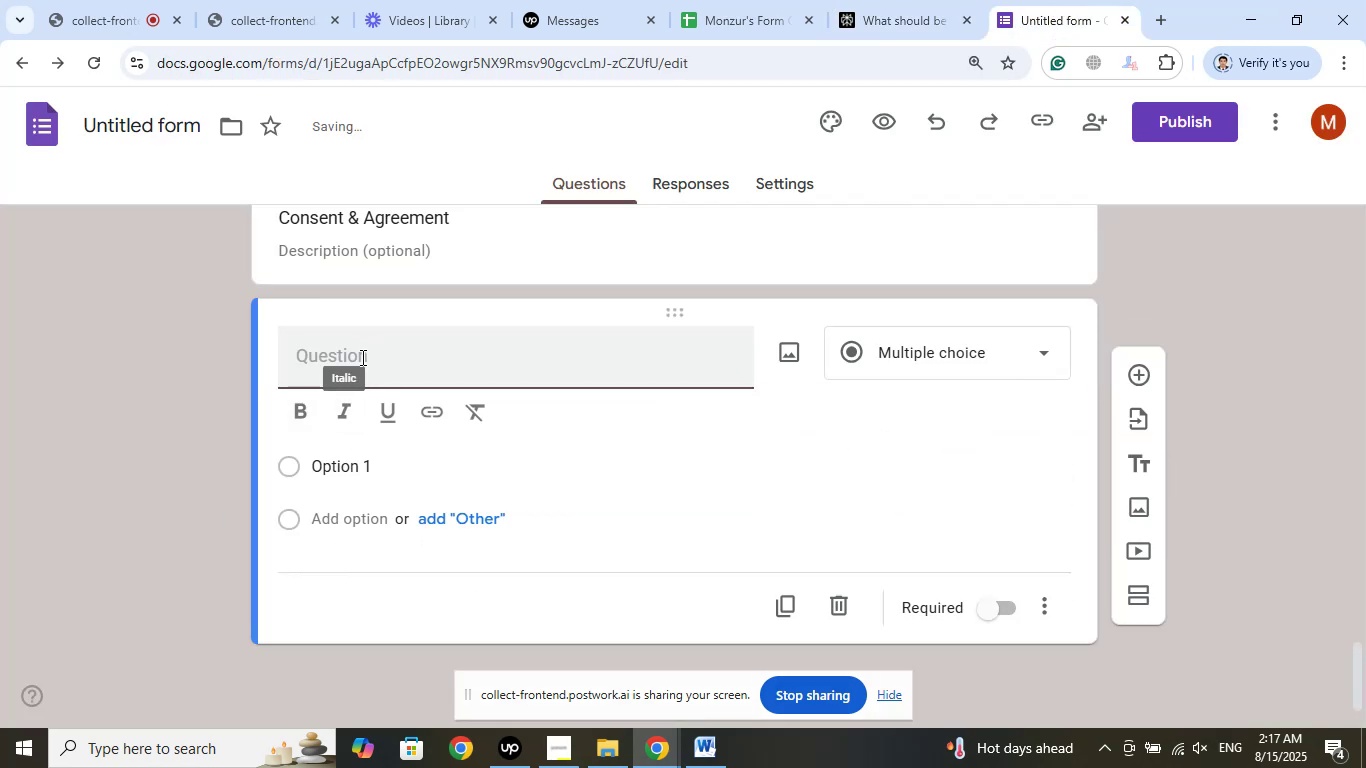 
right_click([357, 358])
 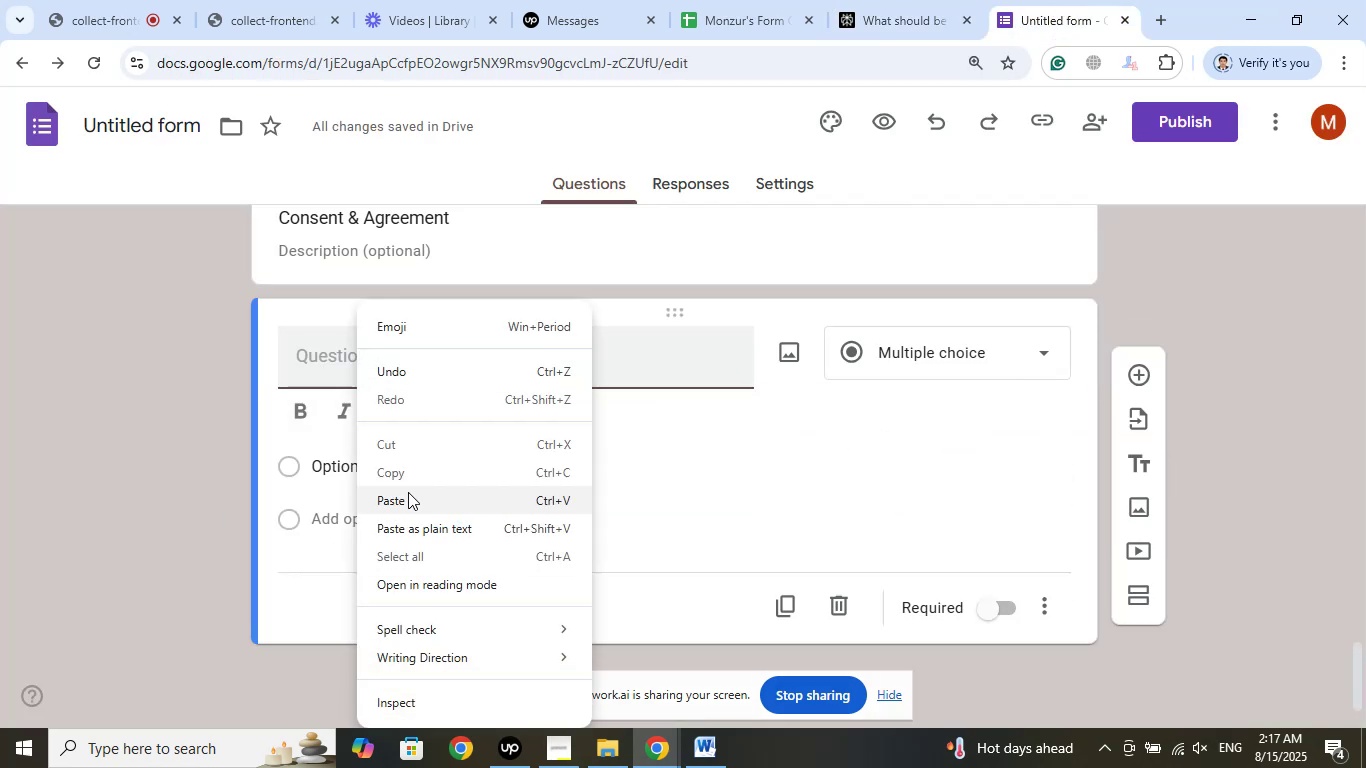 
left_click([407, 496])
 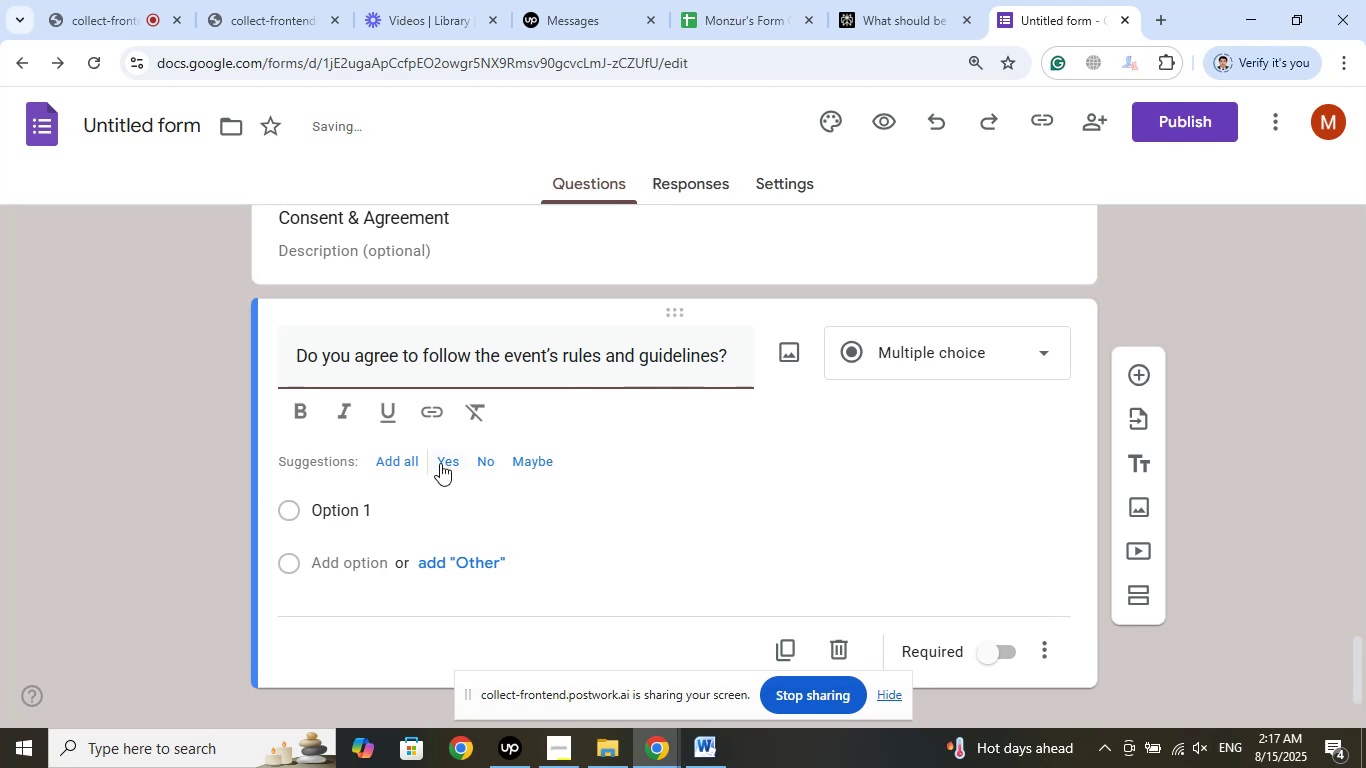 
left_click([443, 462])
 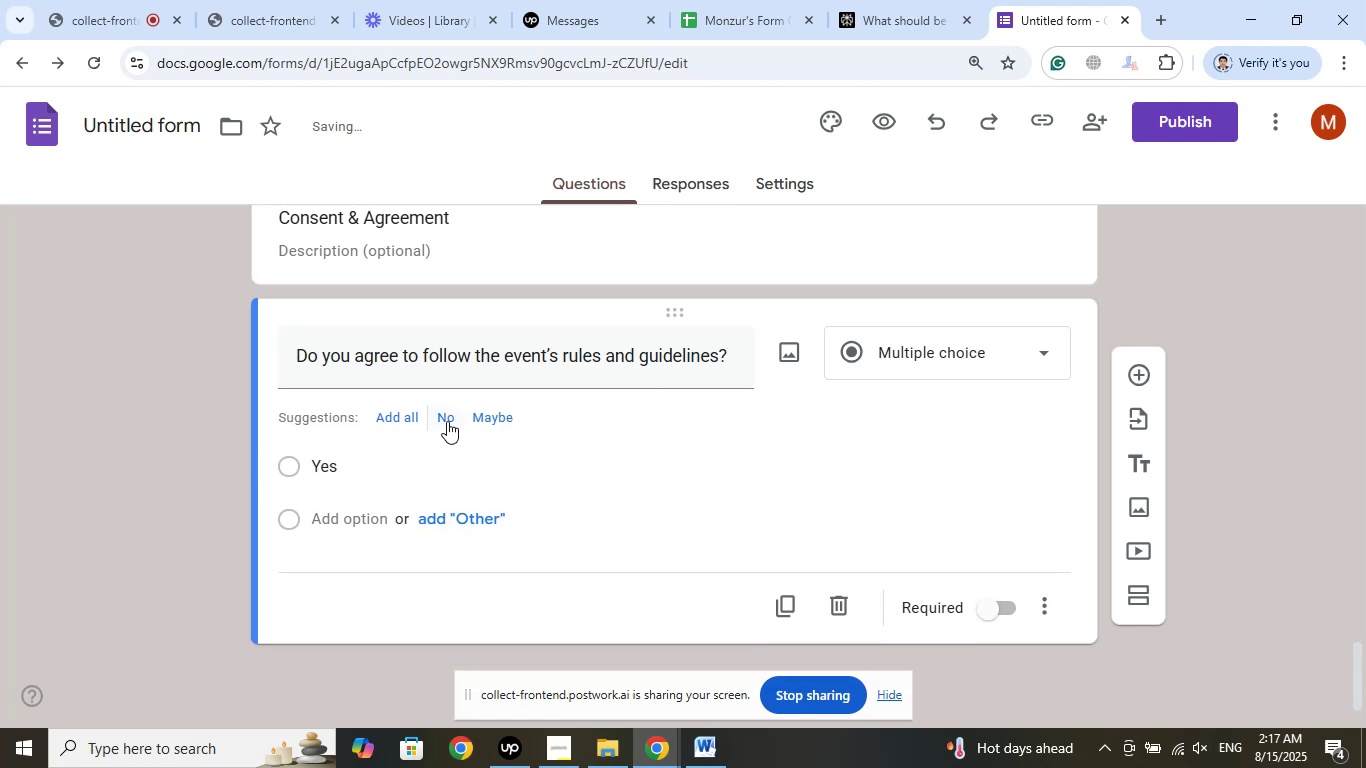 
left_click([449, 411])
 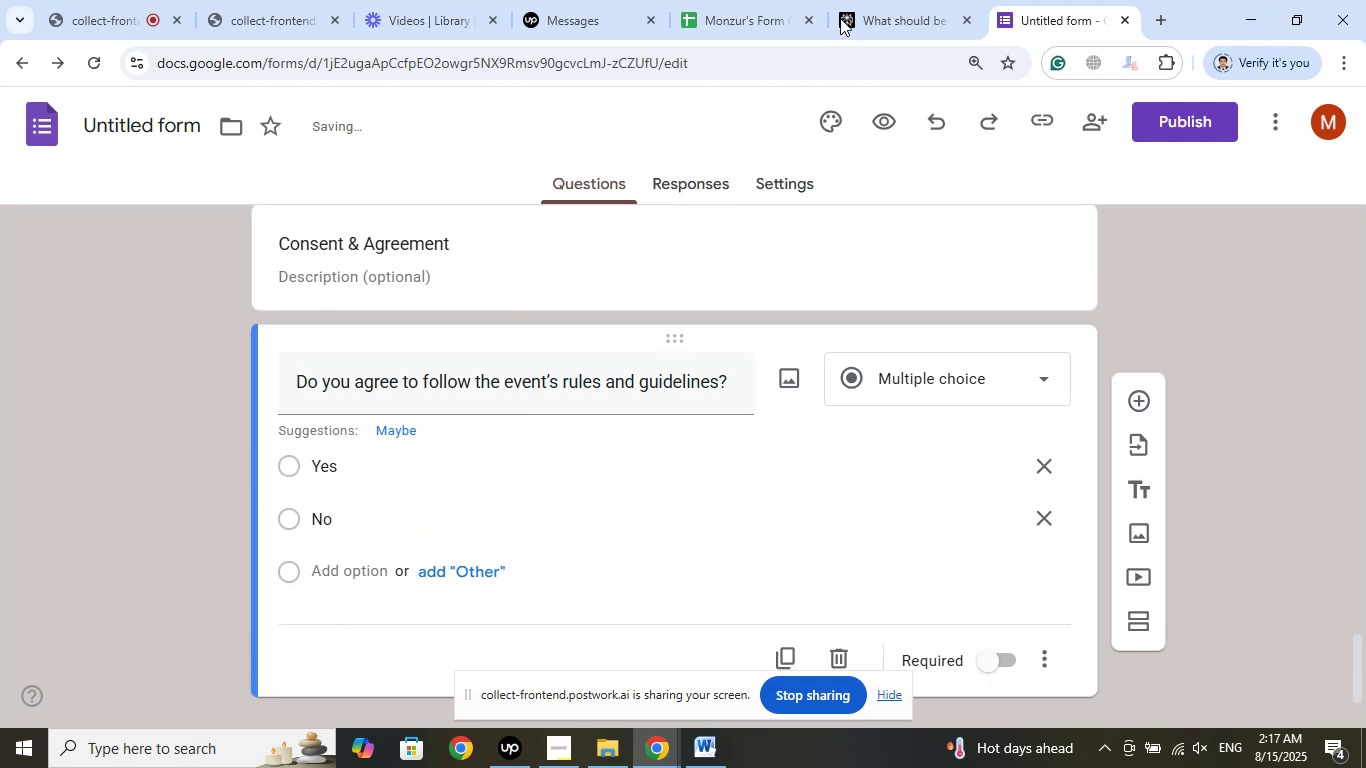 
left_click([863, 0])
 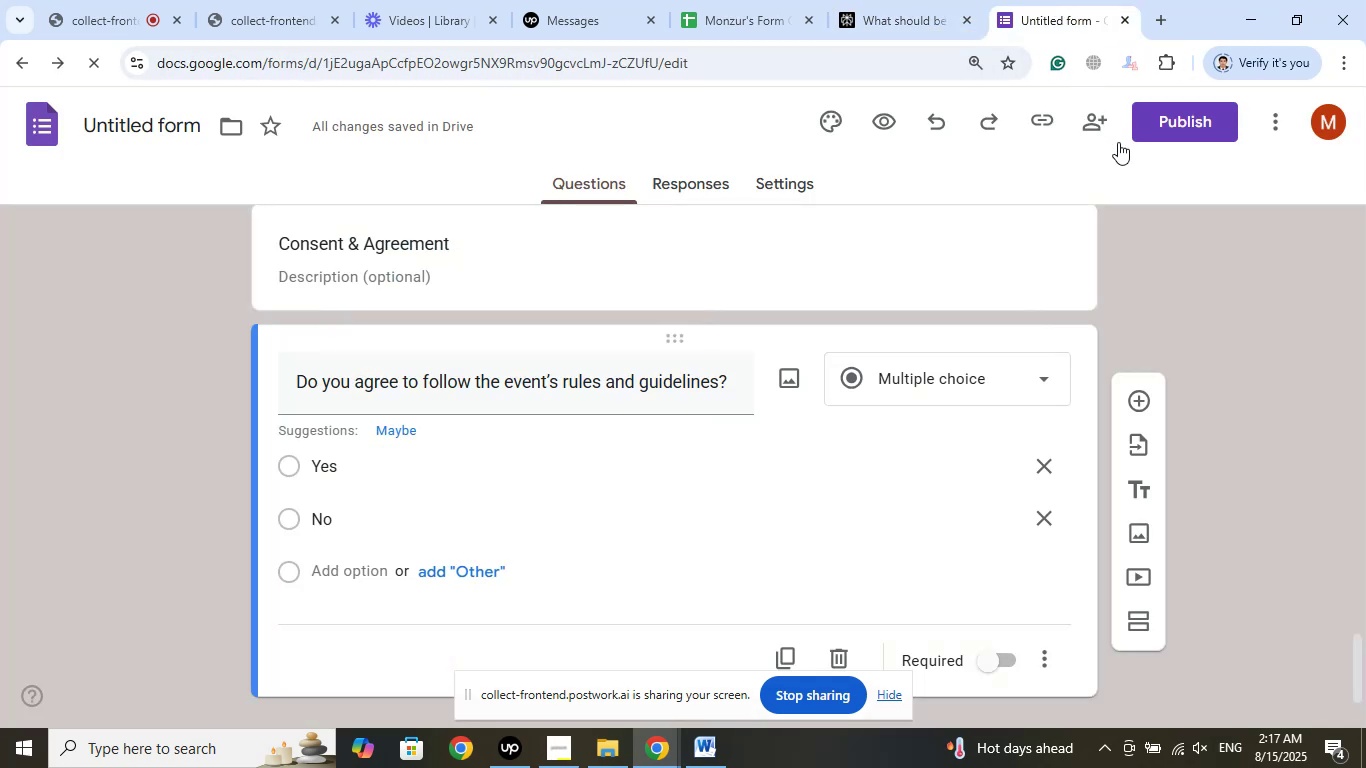 
left_click([878, 129])
 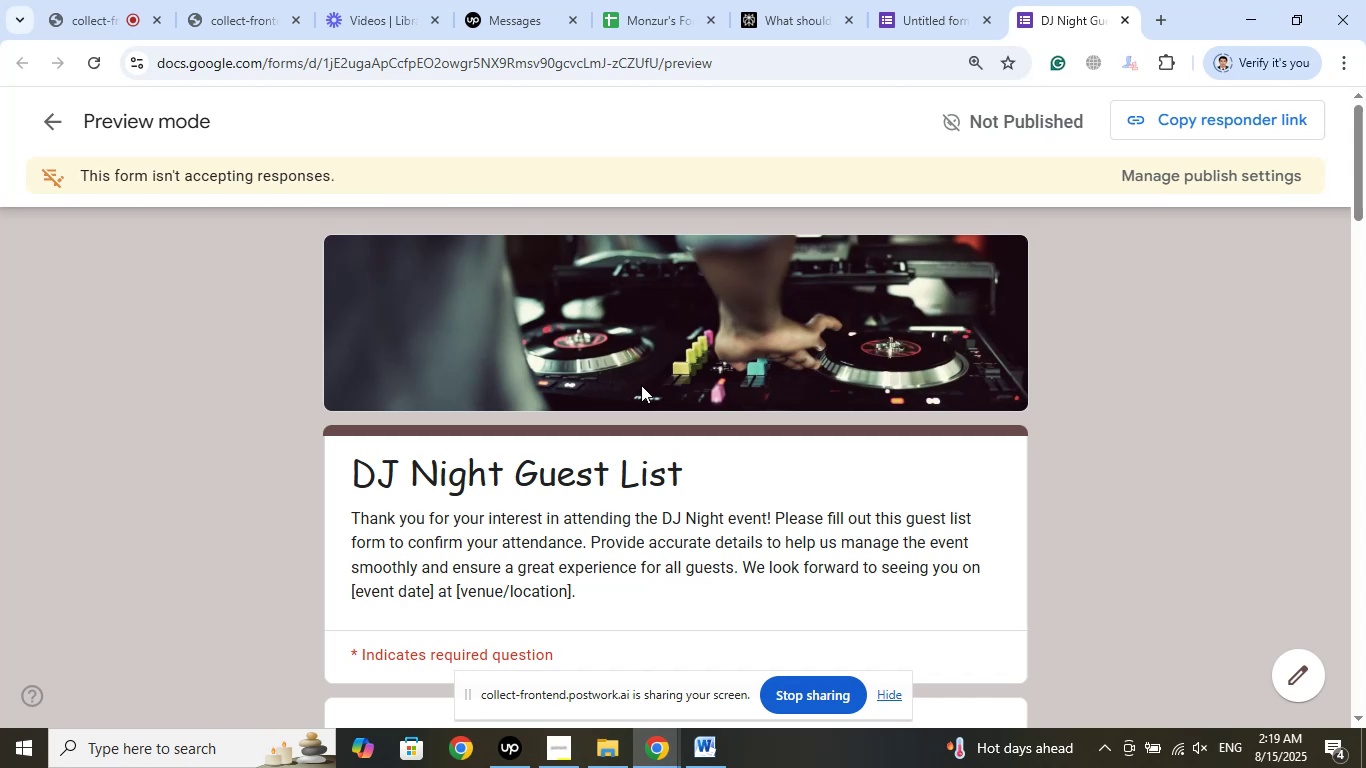 
wait(96.4)
 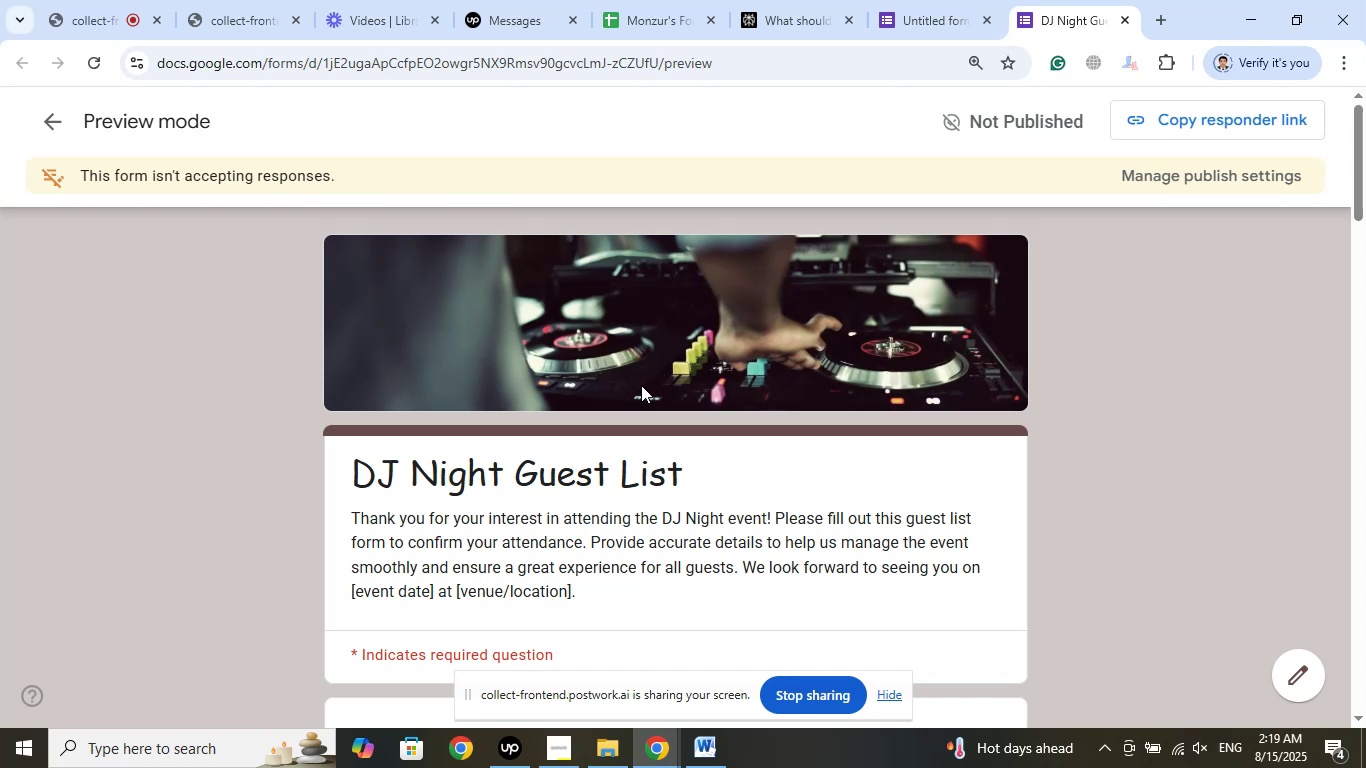 
hold_key(key=Unknown, duration=15.48)
 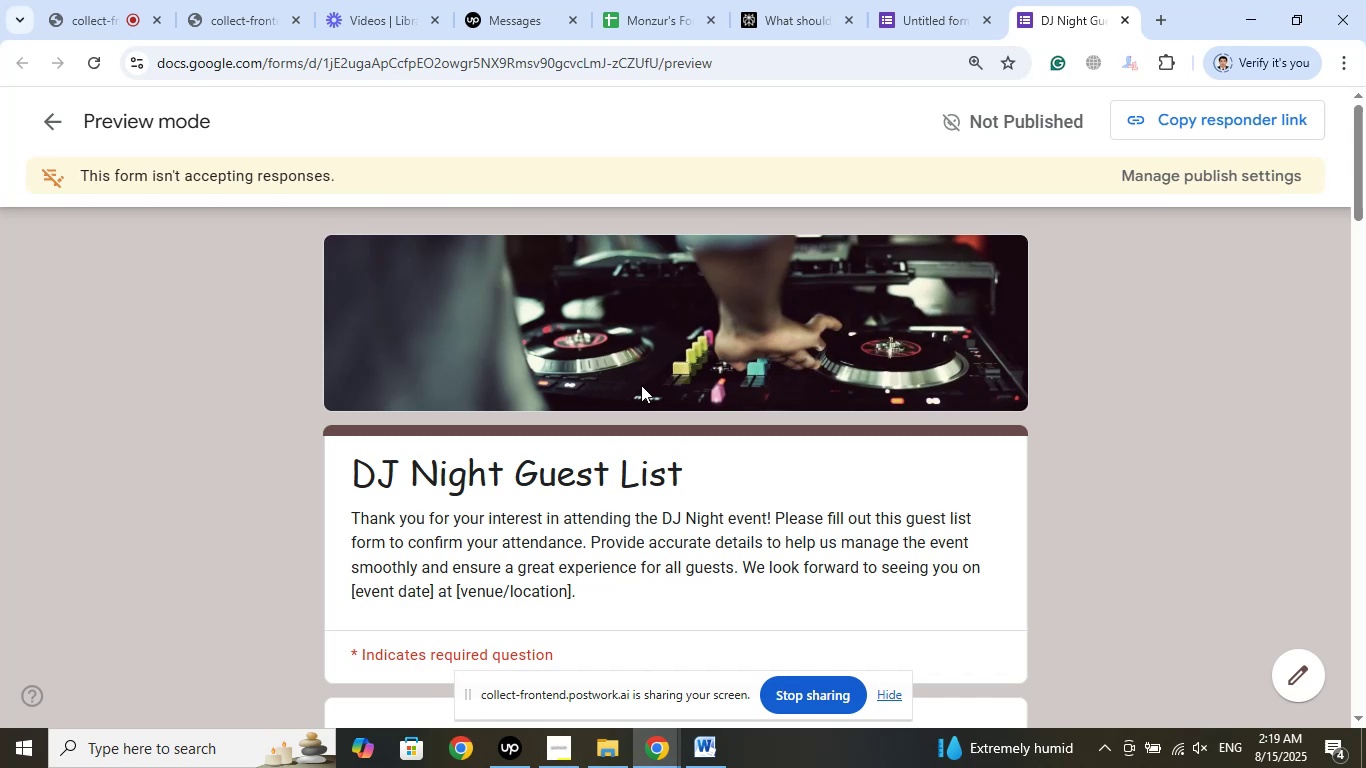 
wait(138.26)
 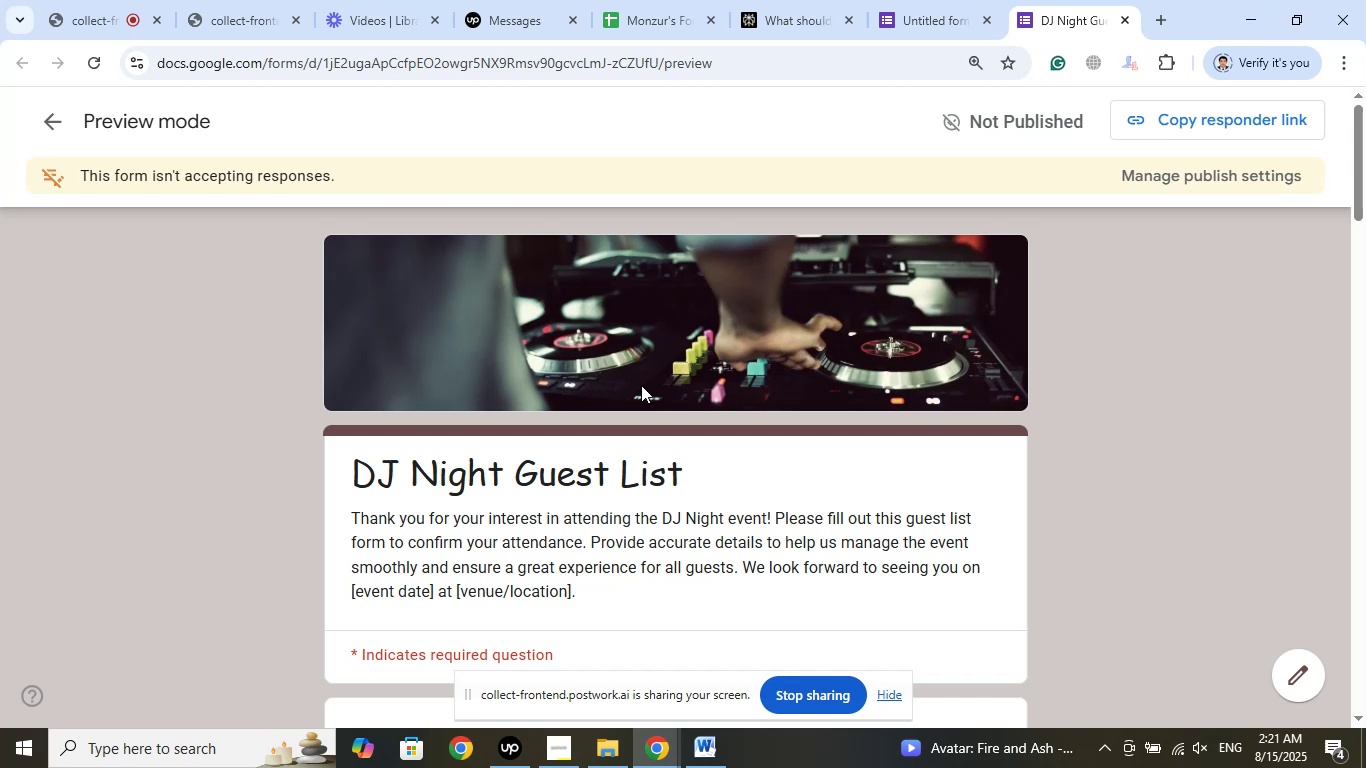 
scroll: coordinate [704, 411], scroll_direction: down, amount: 3.0
 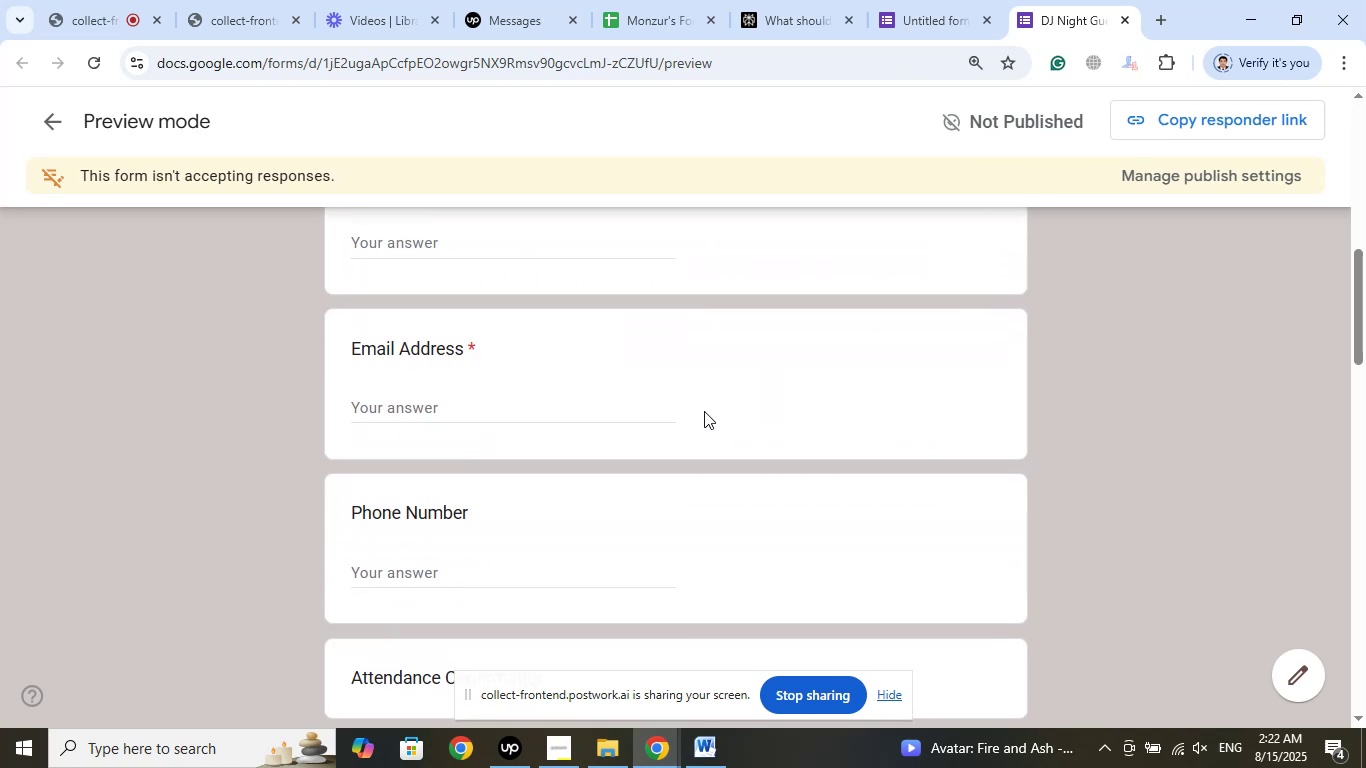 
scroll: coordinate [704, 411], scroll_direction: up, amount: 3.0
 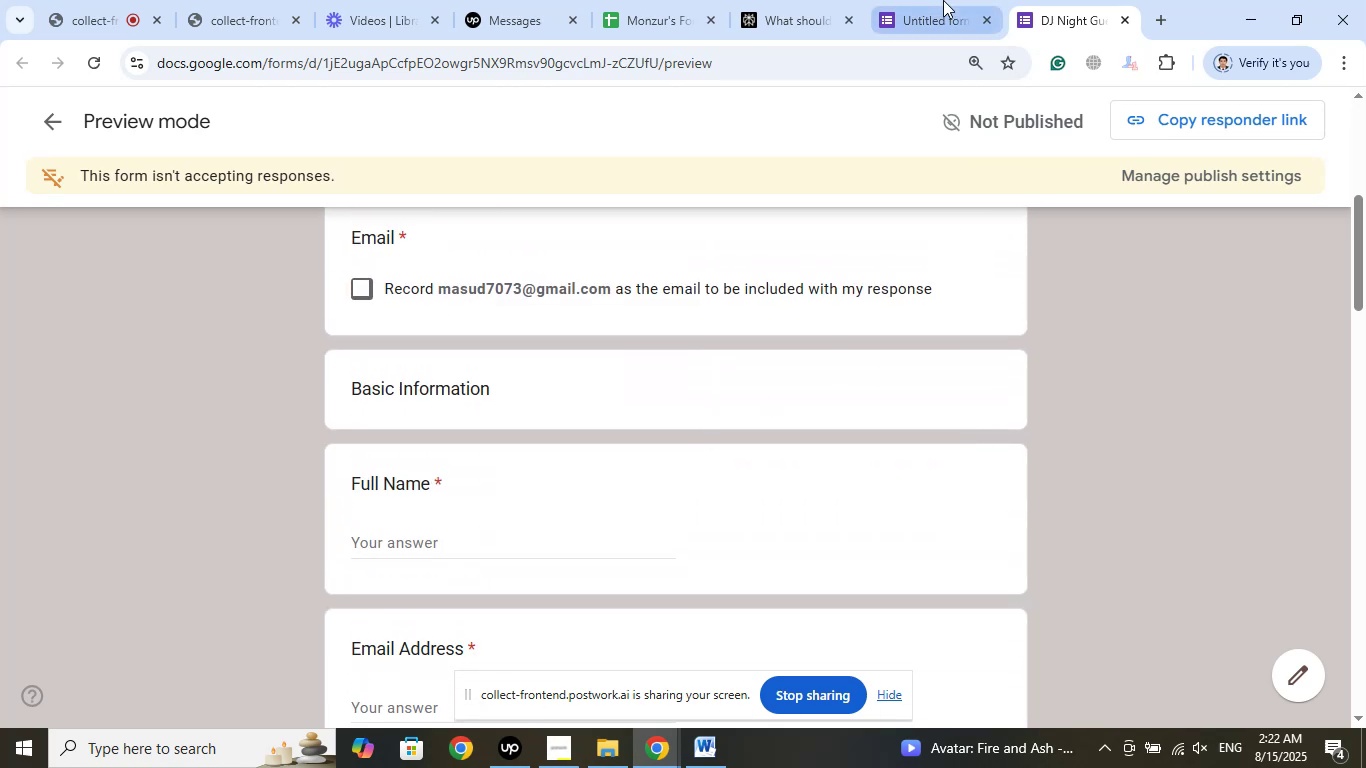 
left_click([943, 0])
 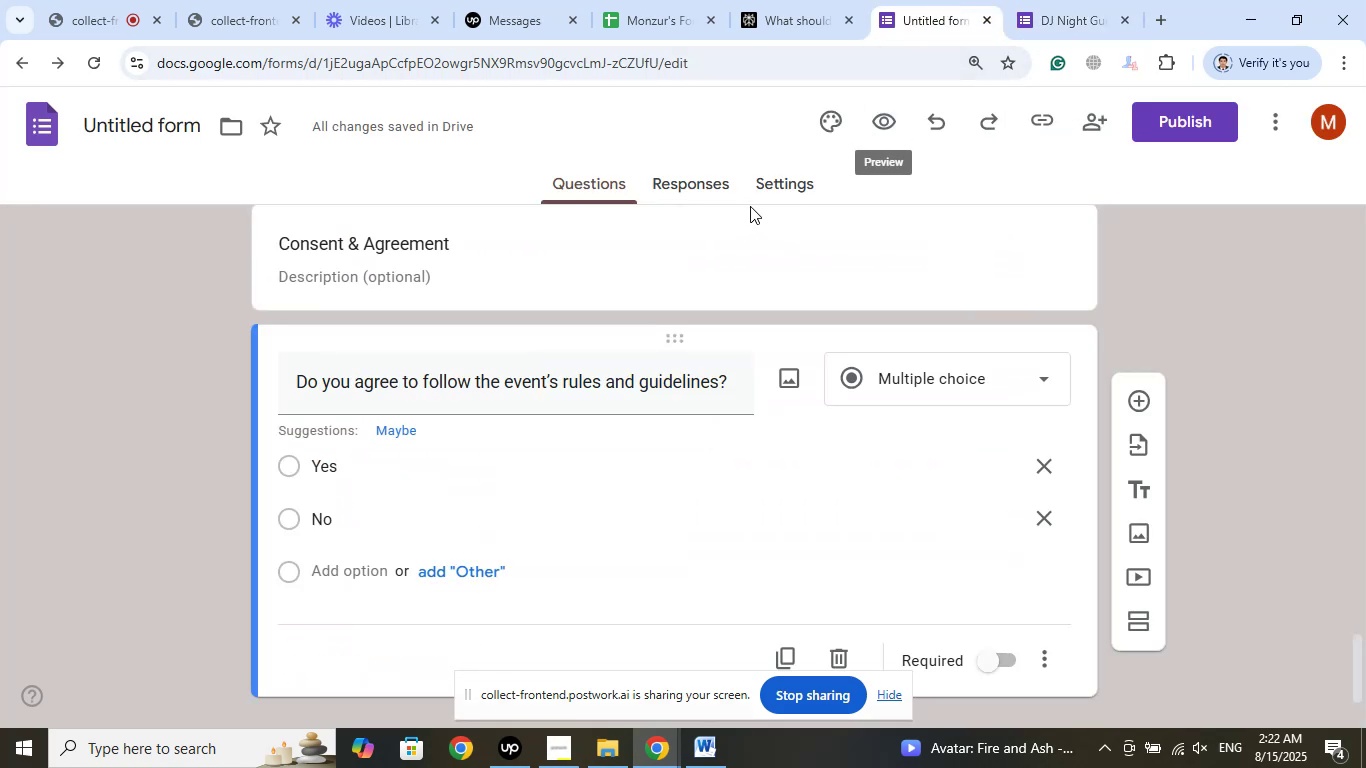 
left_click([781, 187])
 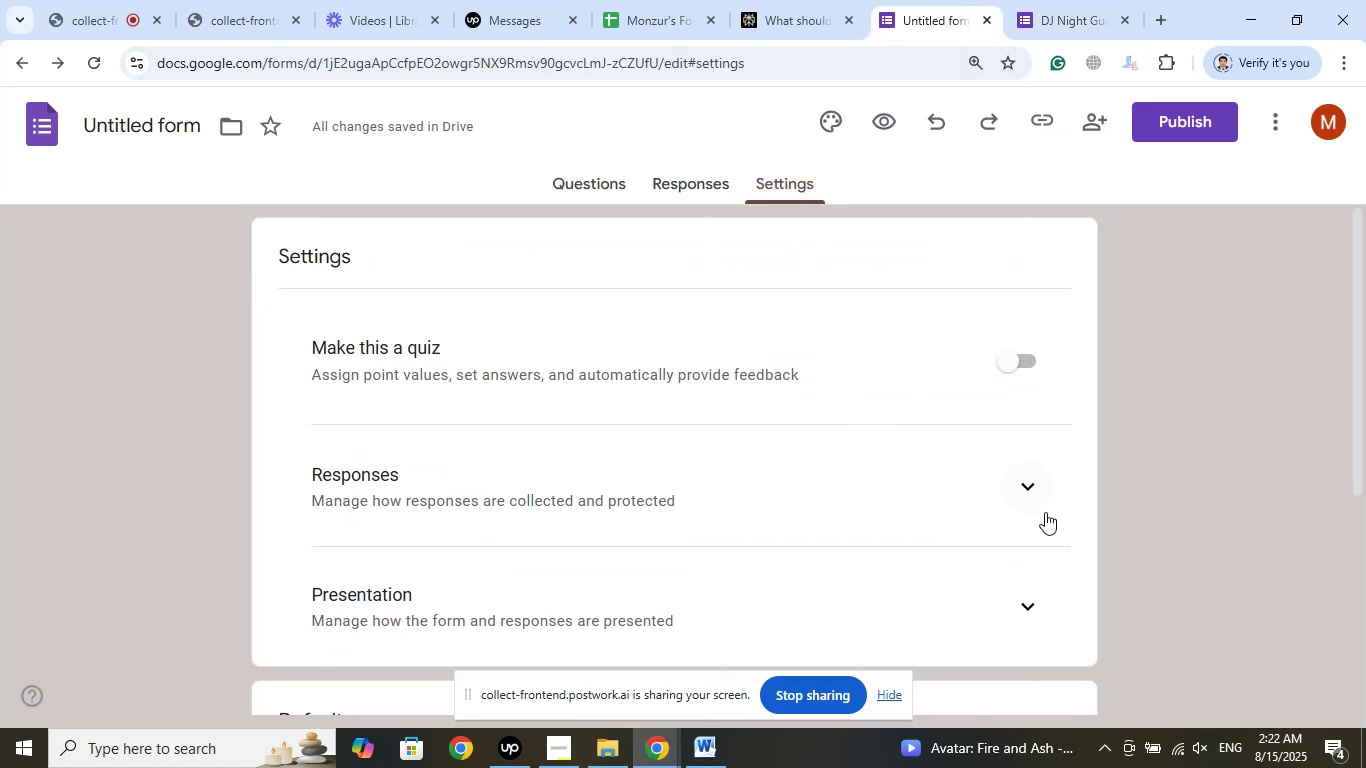 
left_click([1032, 496])
 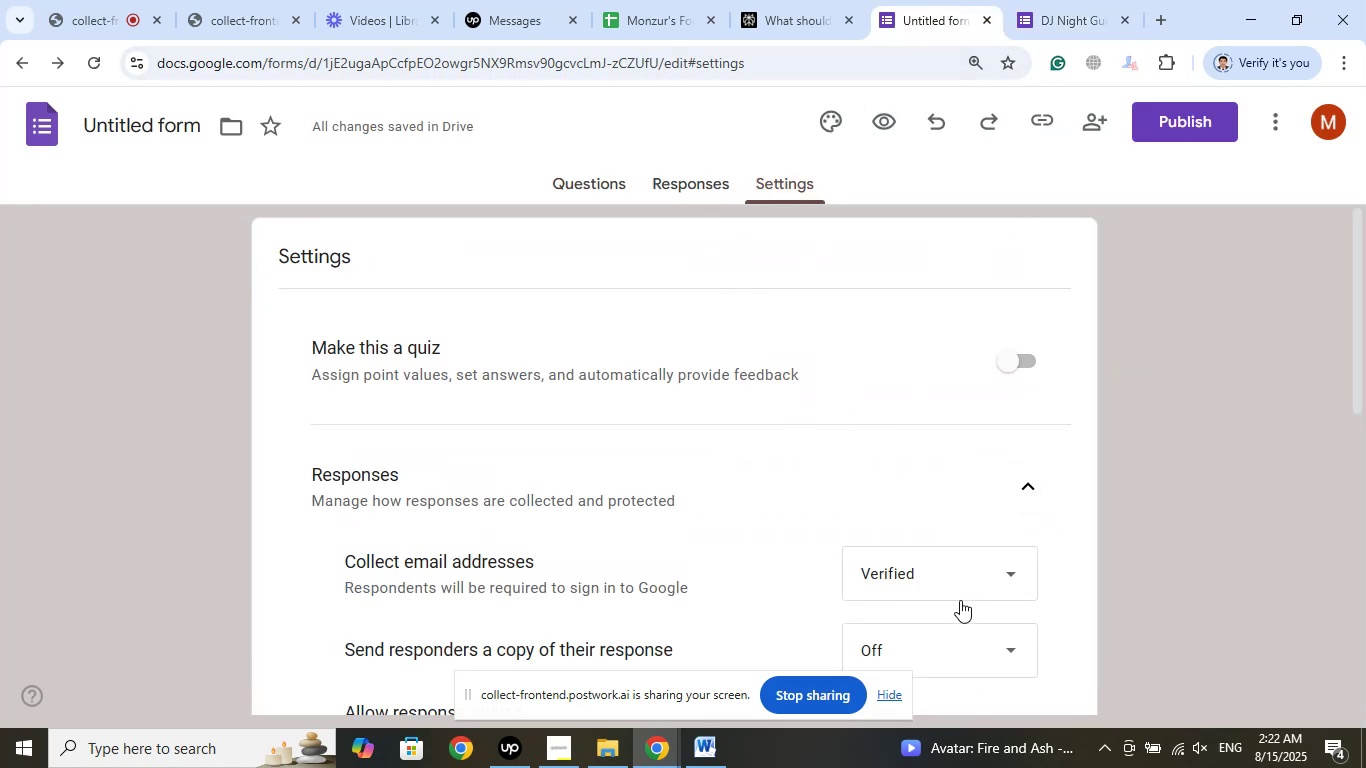 
left_click([958, 583])
 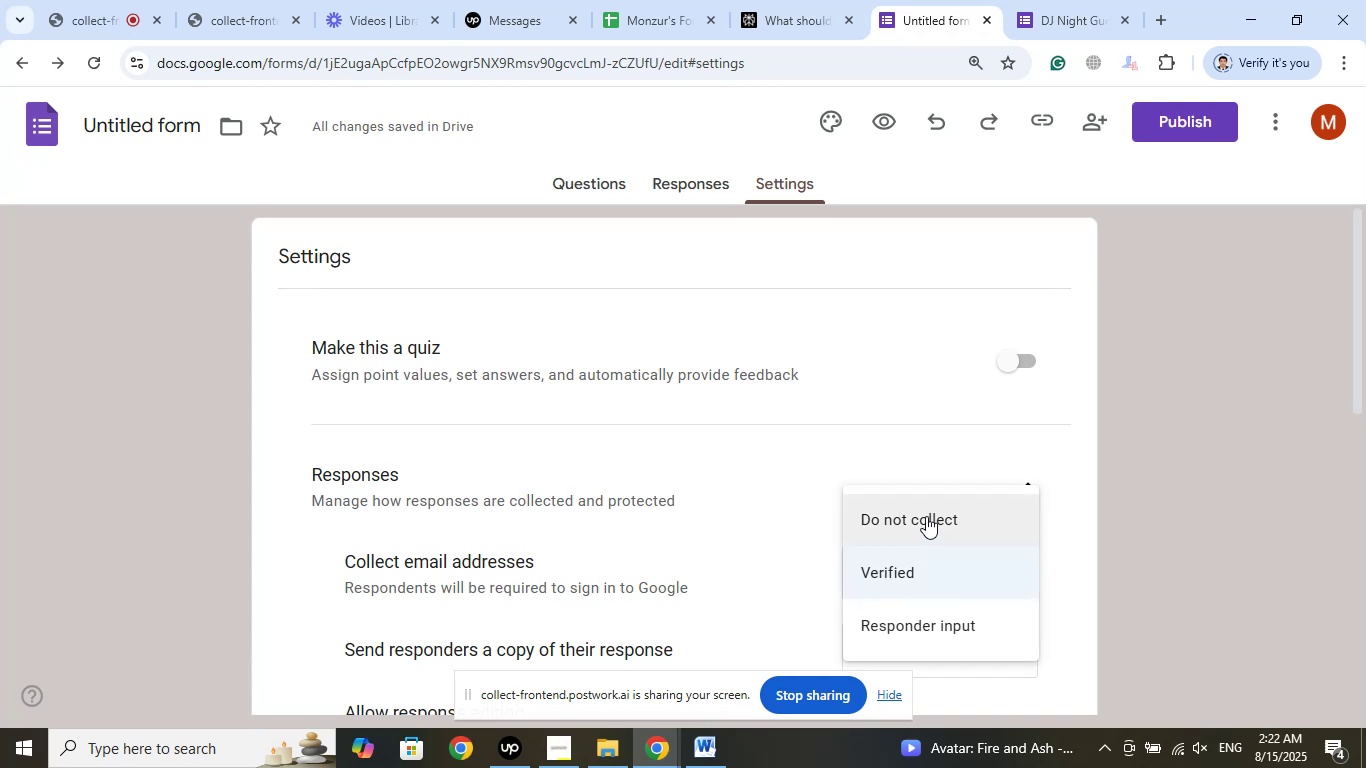 
left_click([928, 513])
 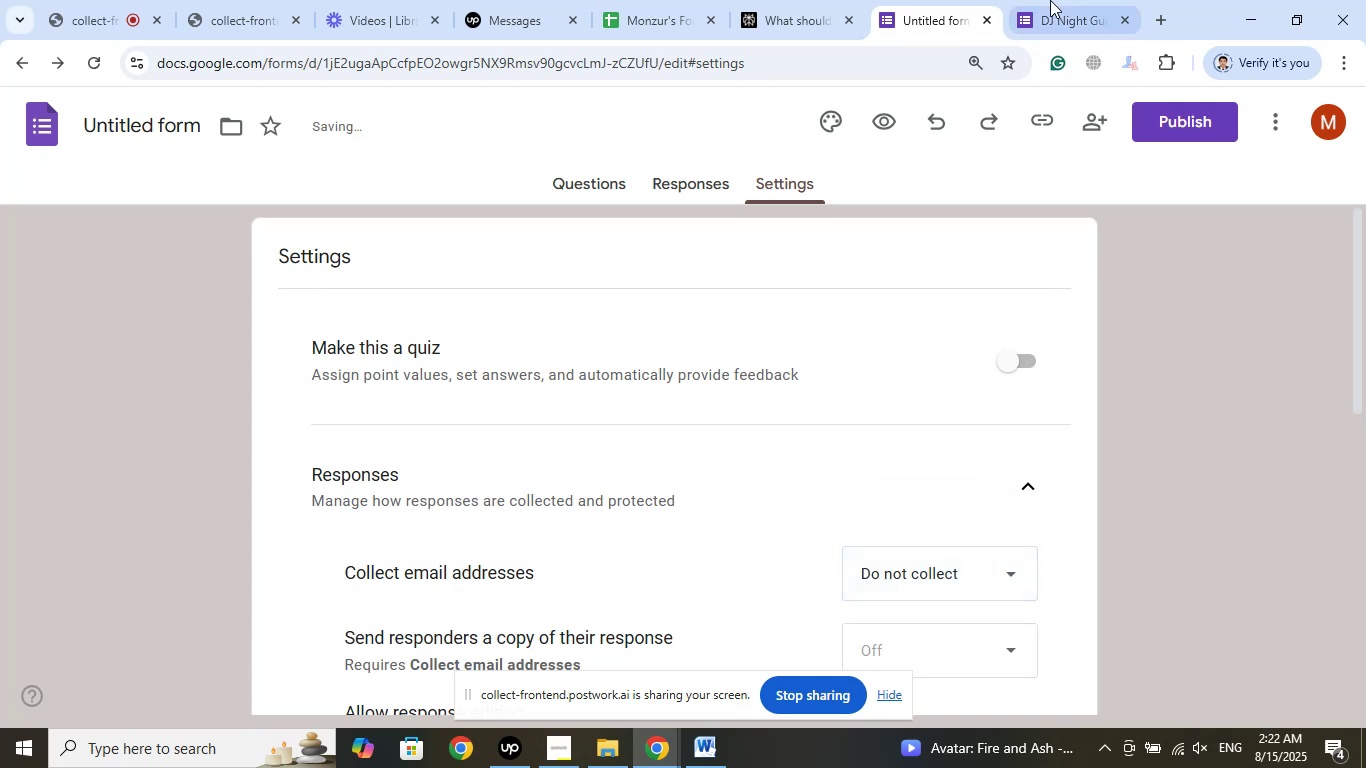 
left_click([1061, 0])
 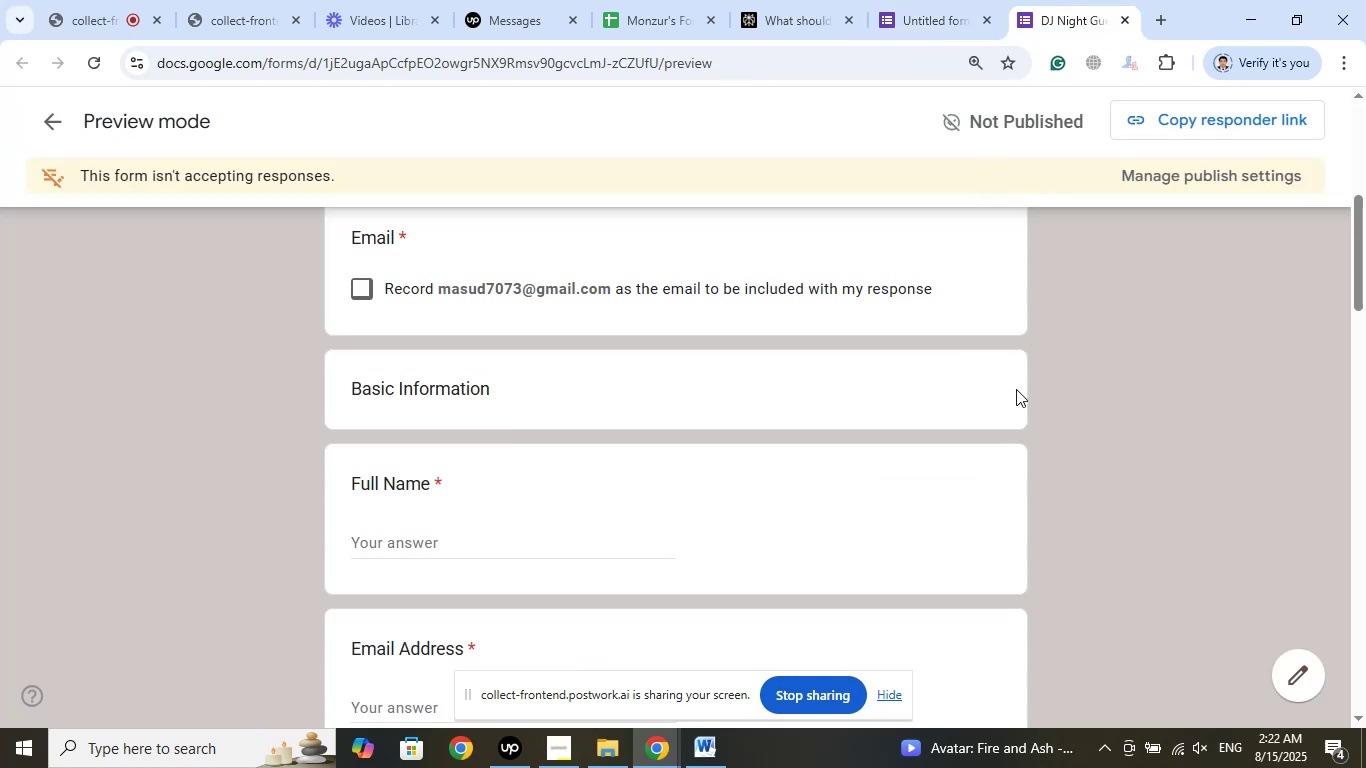 
scroll: coordinate [1026, 382], scroll_direction: up, amount: 2.0
 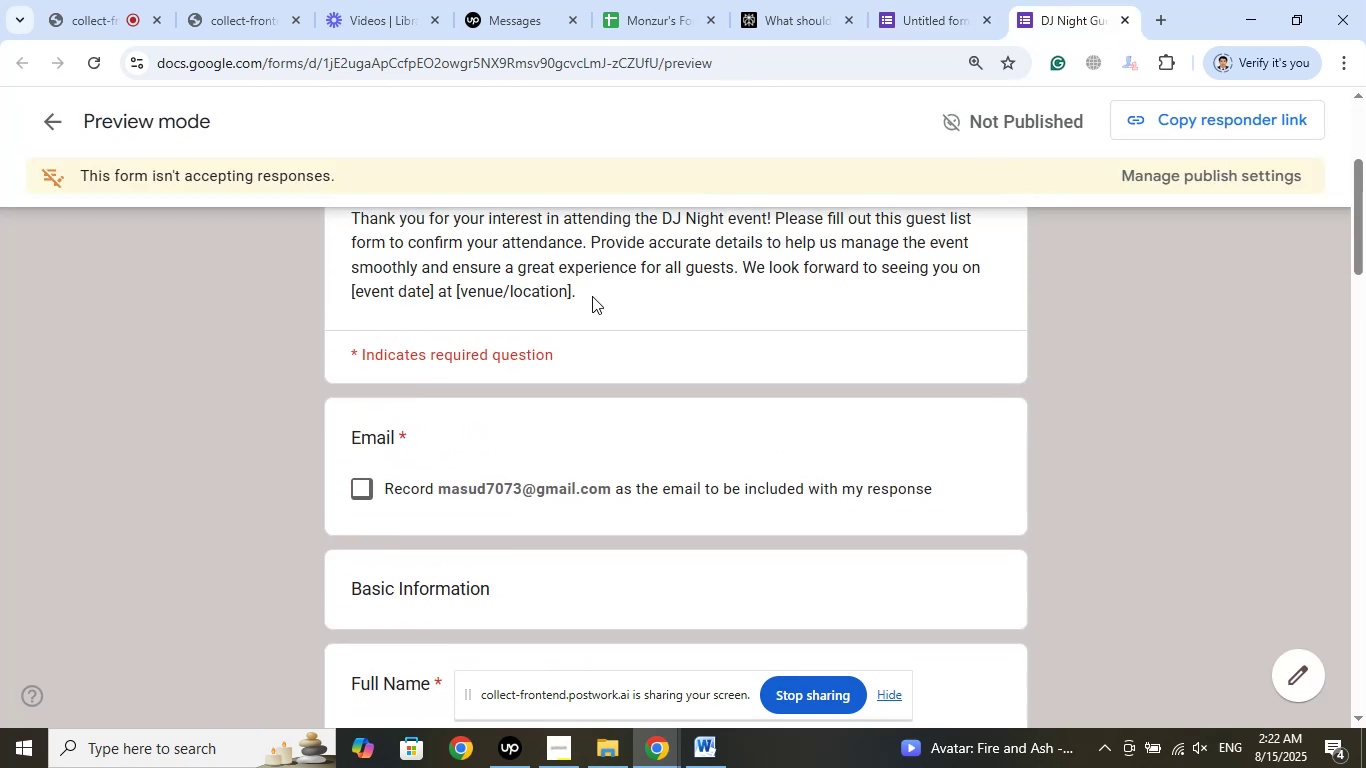 
wait(5.76)
 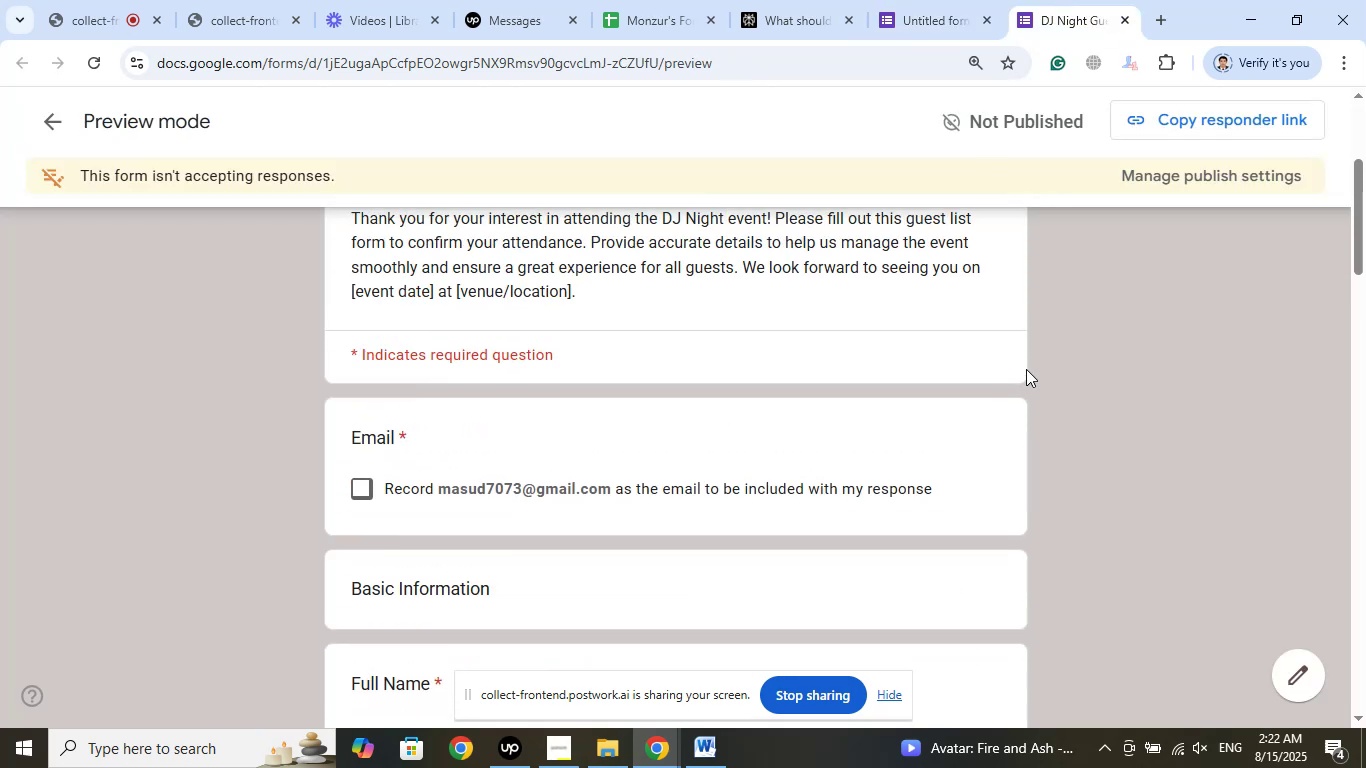 
left_click([102, 66])
 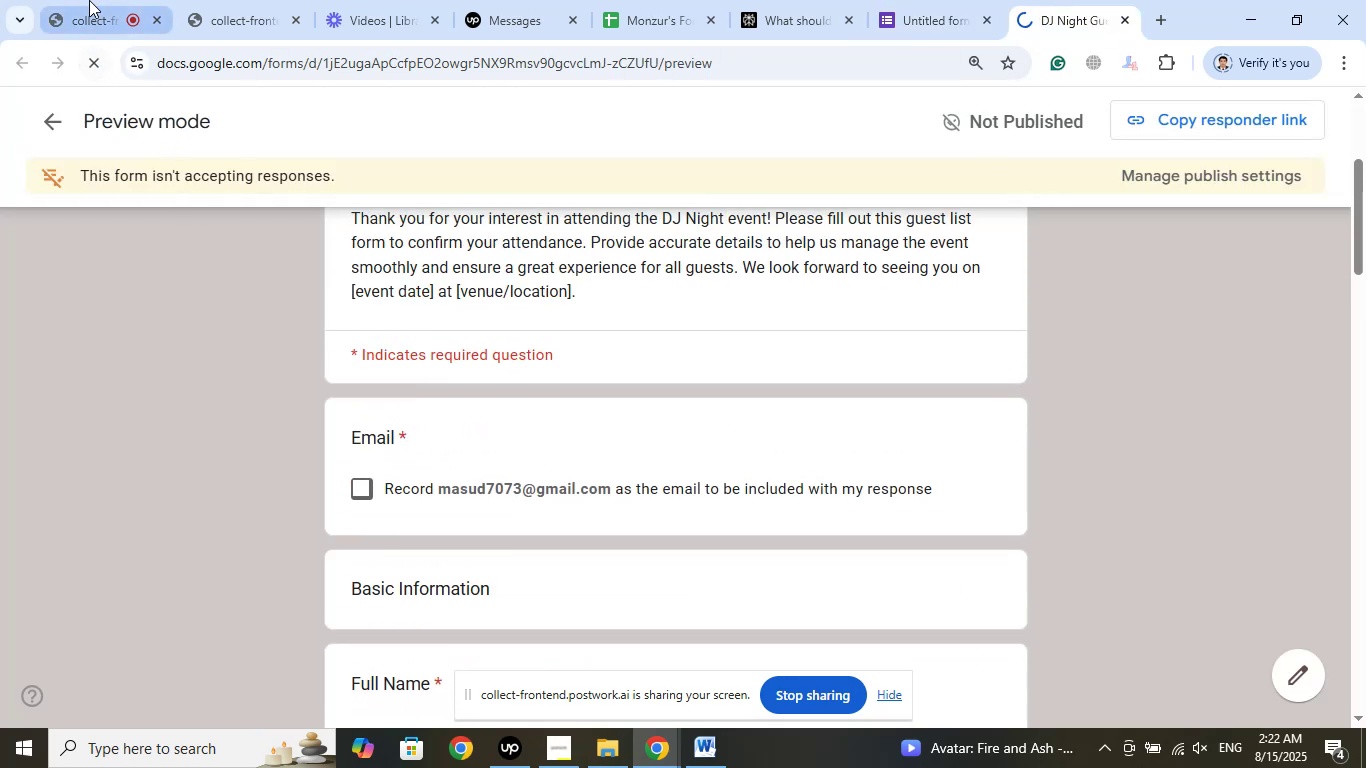 
left_click([89, 0])
 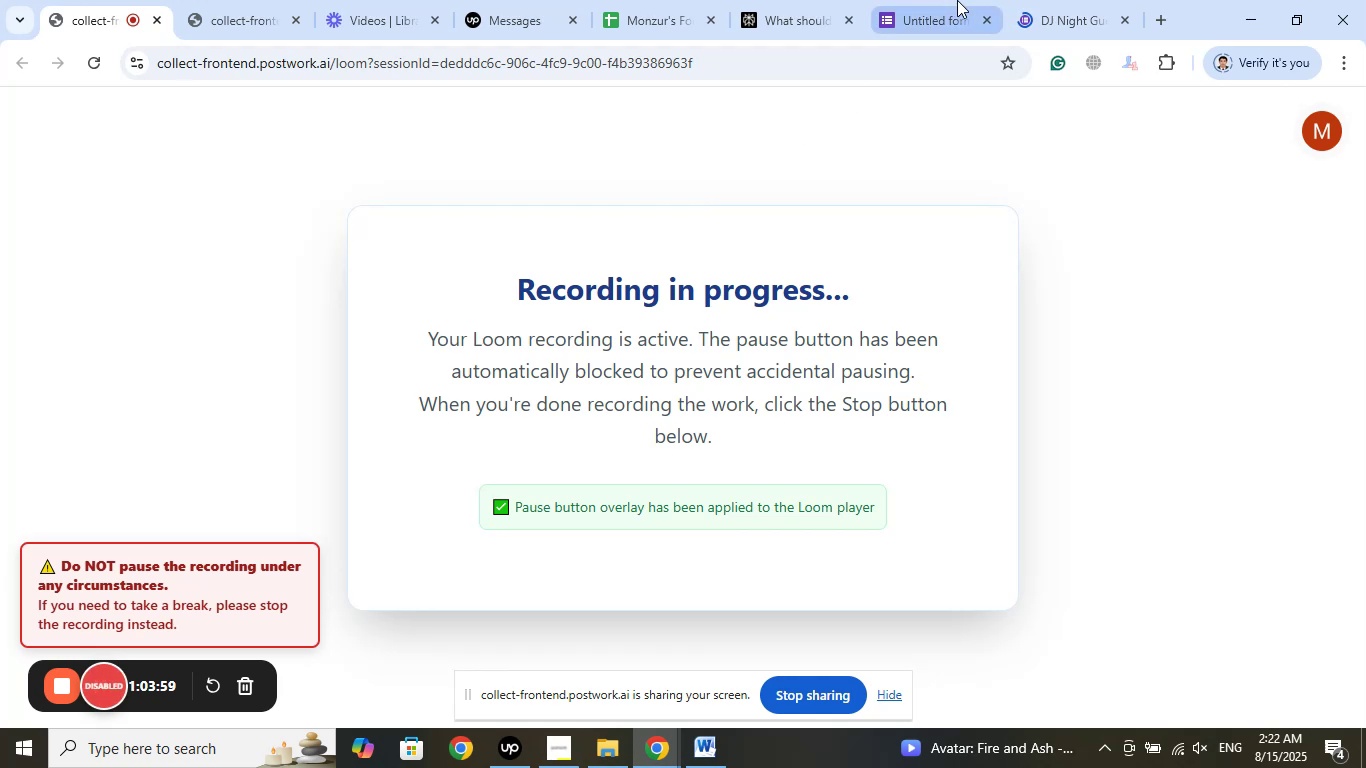 
left_click([1062, 0])
 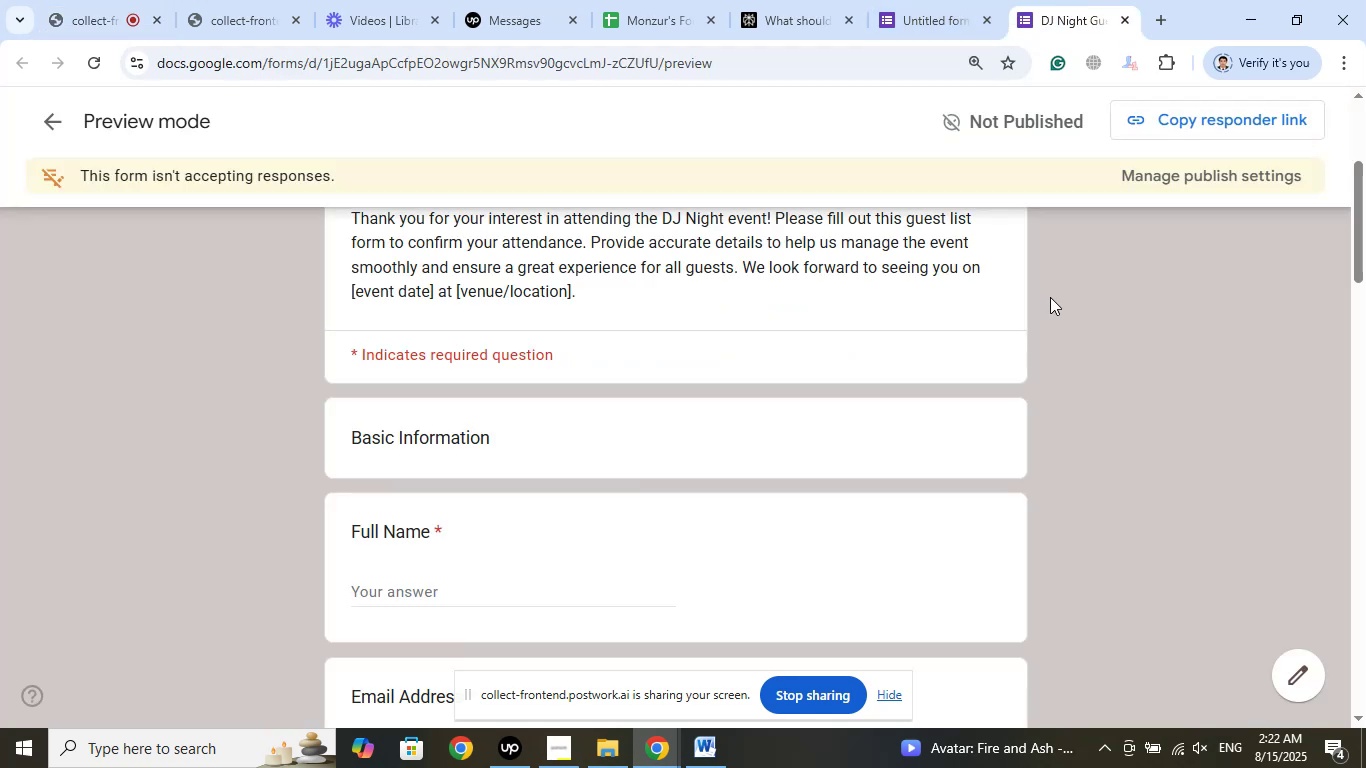 
scroll: coordinate [779, 479], scroll_direction: up, amount: 3.0
 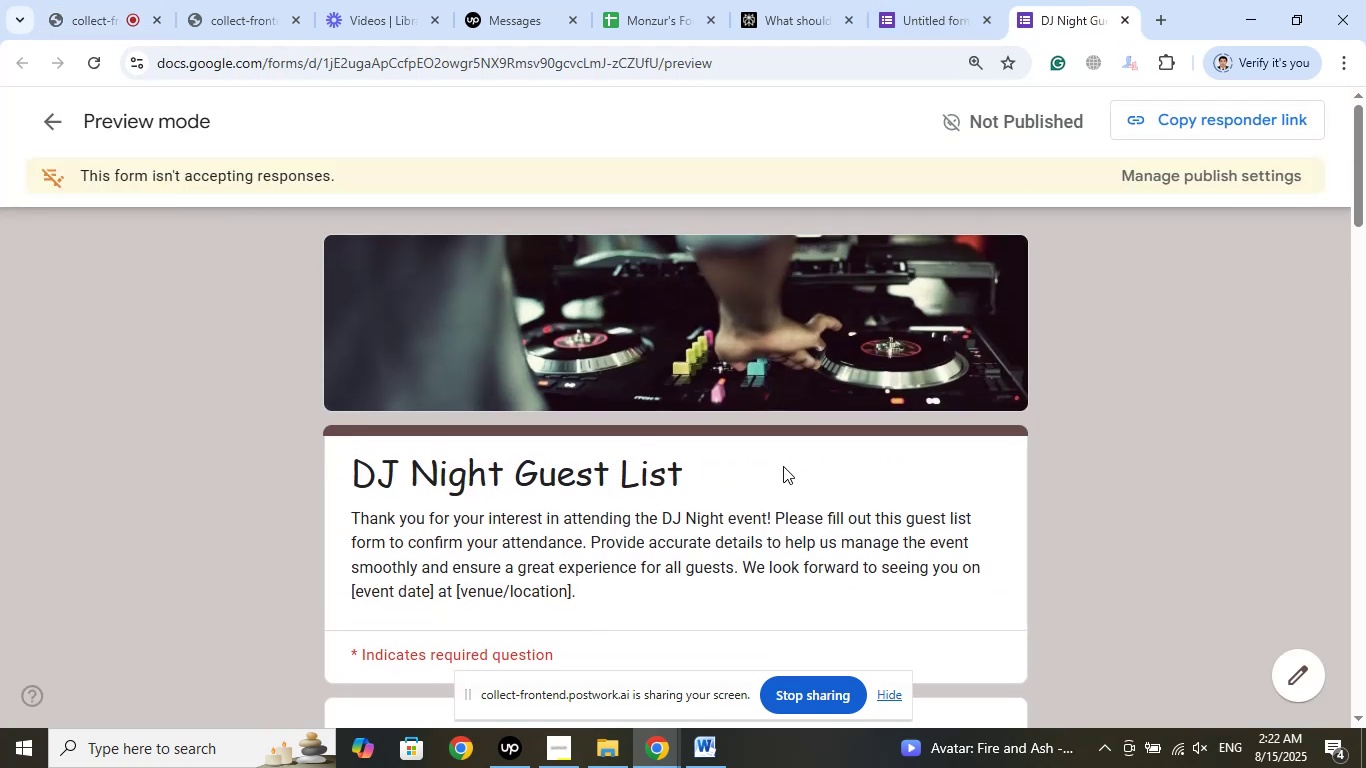 
scroll: coordinate [783, 466], scroll_direction: down, amount: 3.0
 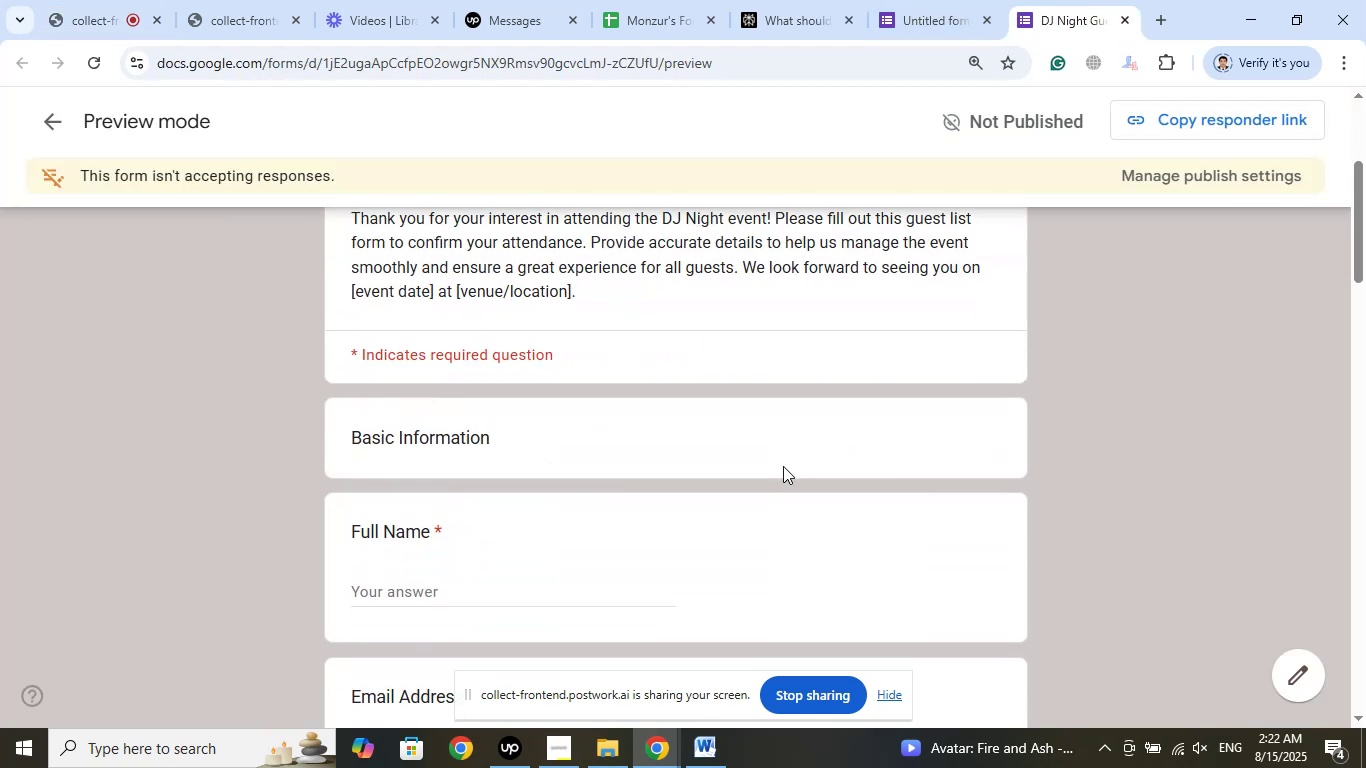 
scroll: coordinate [783, 466], scroll_direction: up, amount: 2.0
 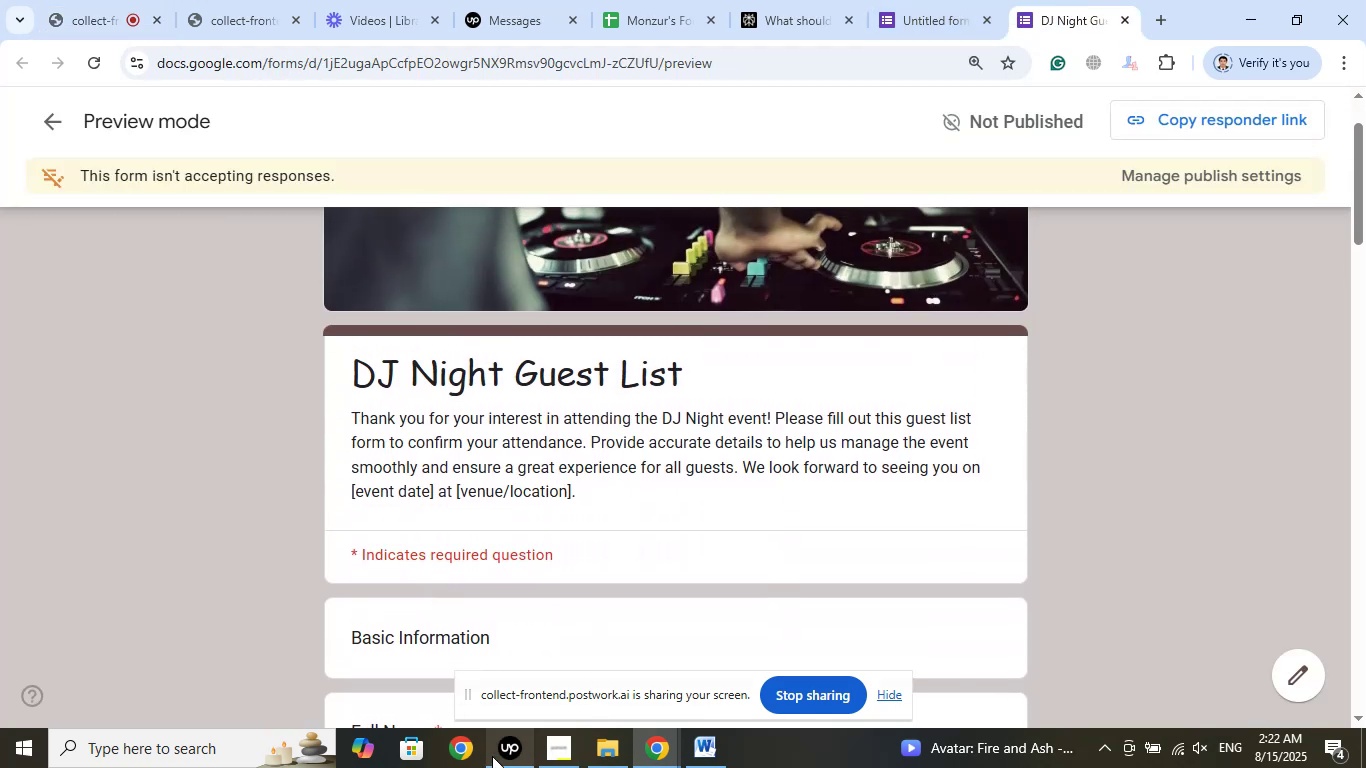 
left_click([492, 756])
 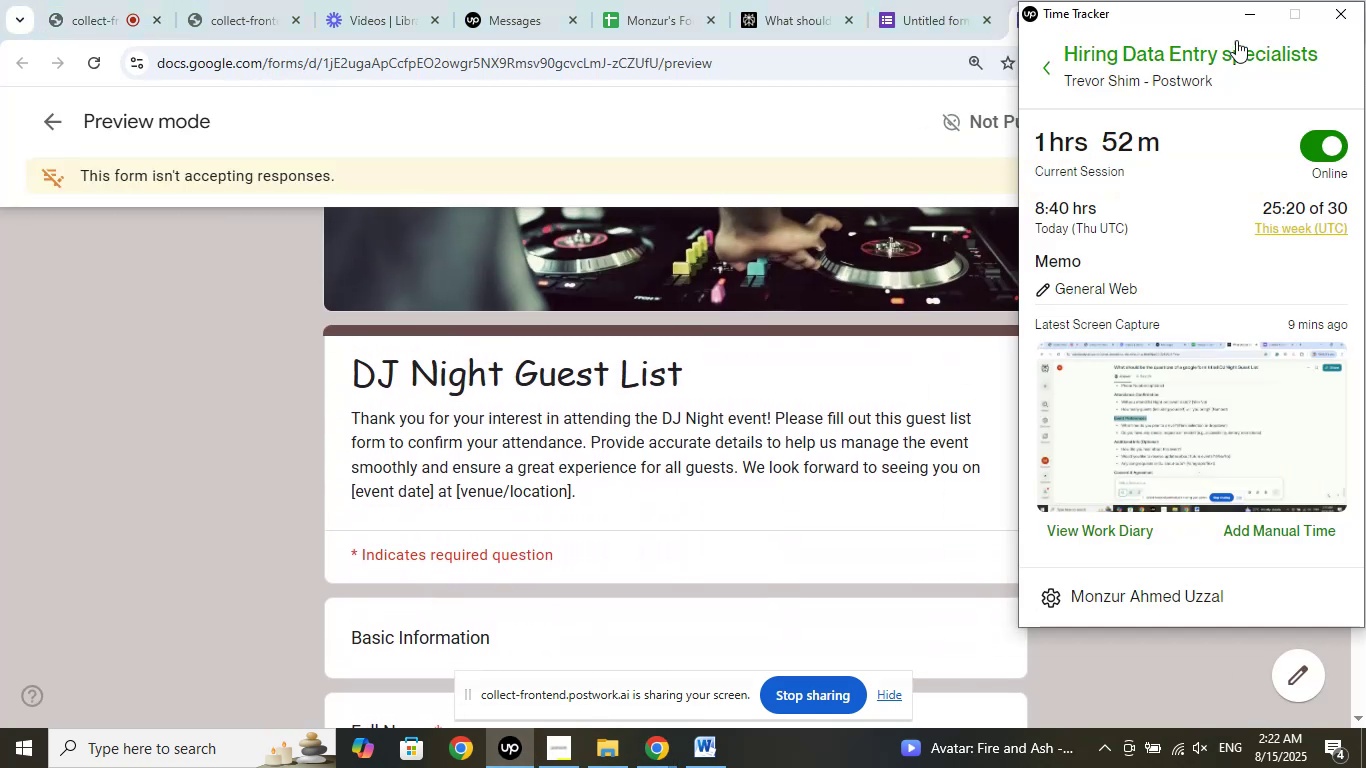 
left_click([1241, 20])
 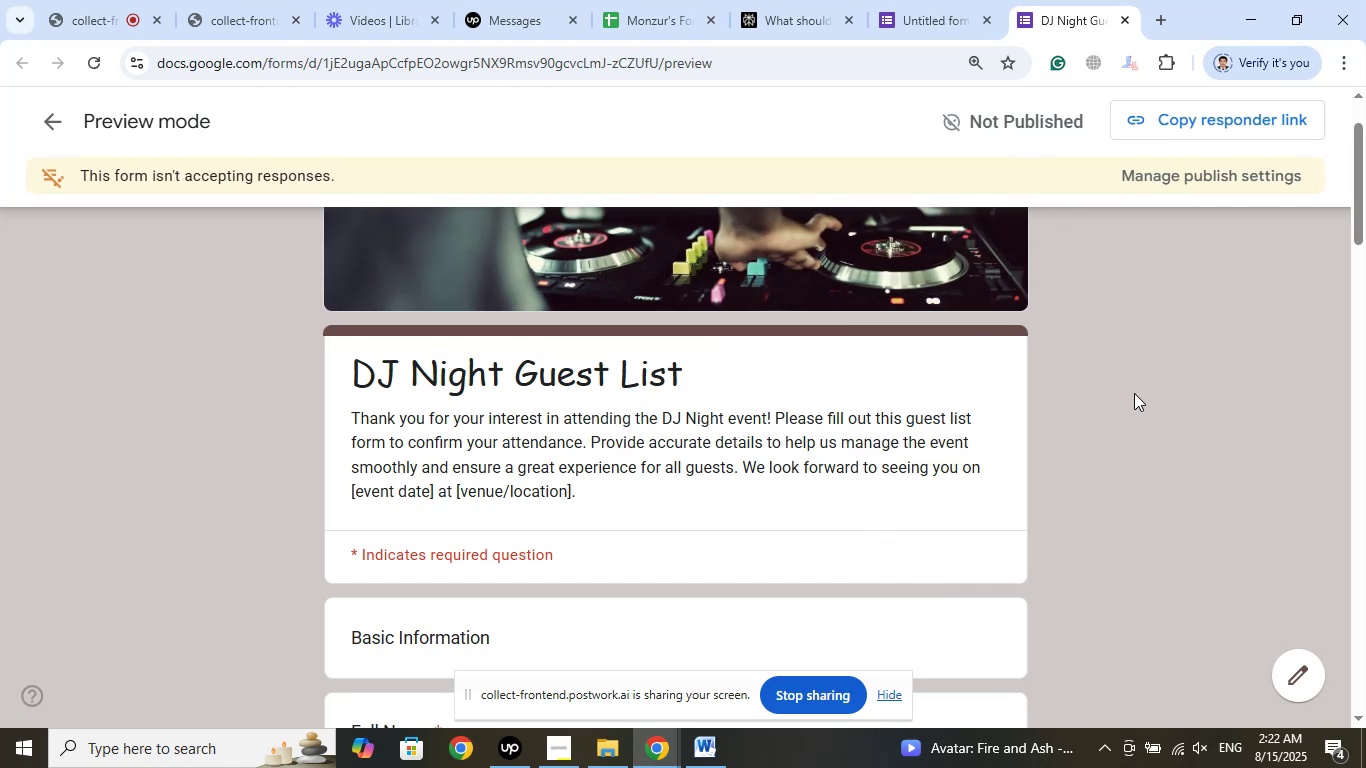 
wait(5.07)
 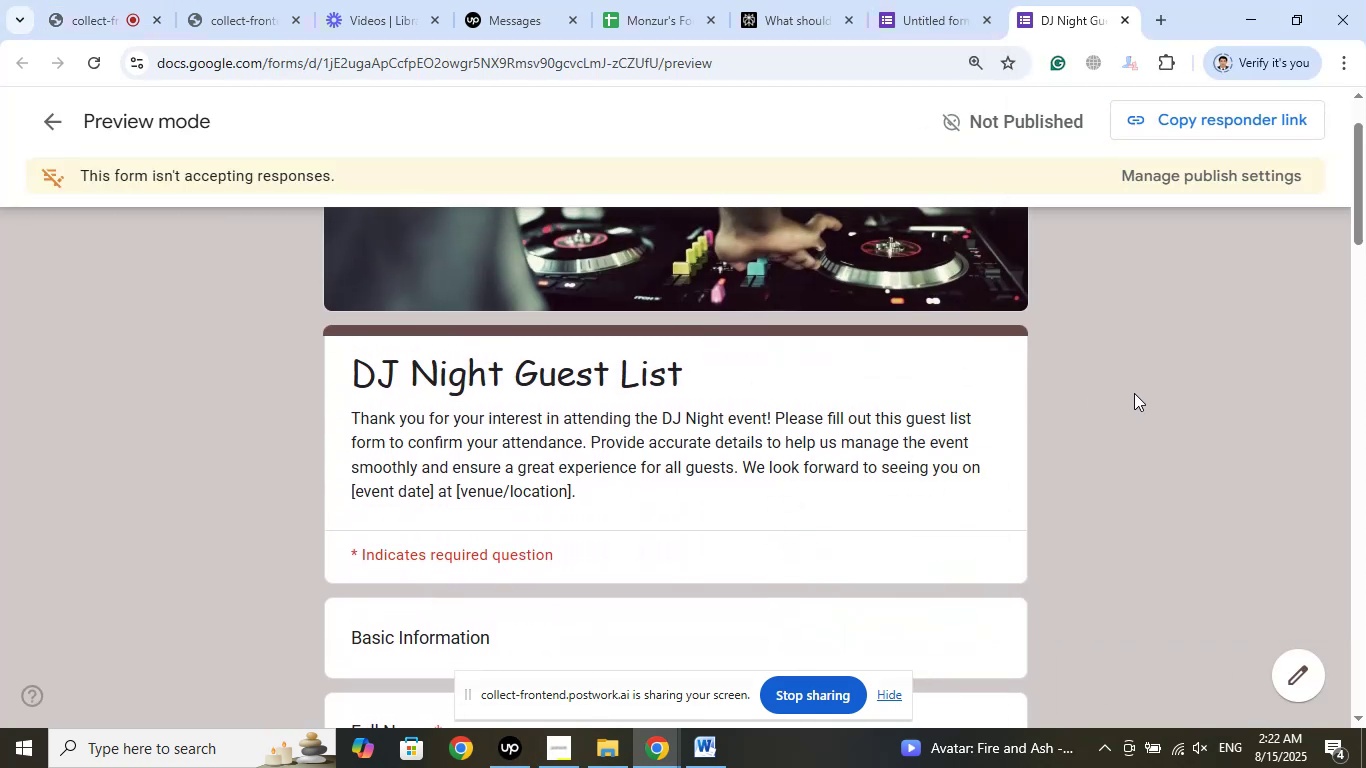 
scroll: coordinate [1134, 392], scroll_direction: none, amount: 0.0
 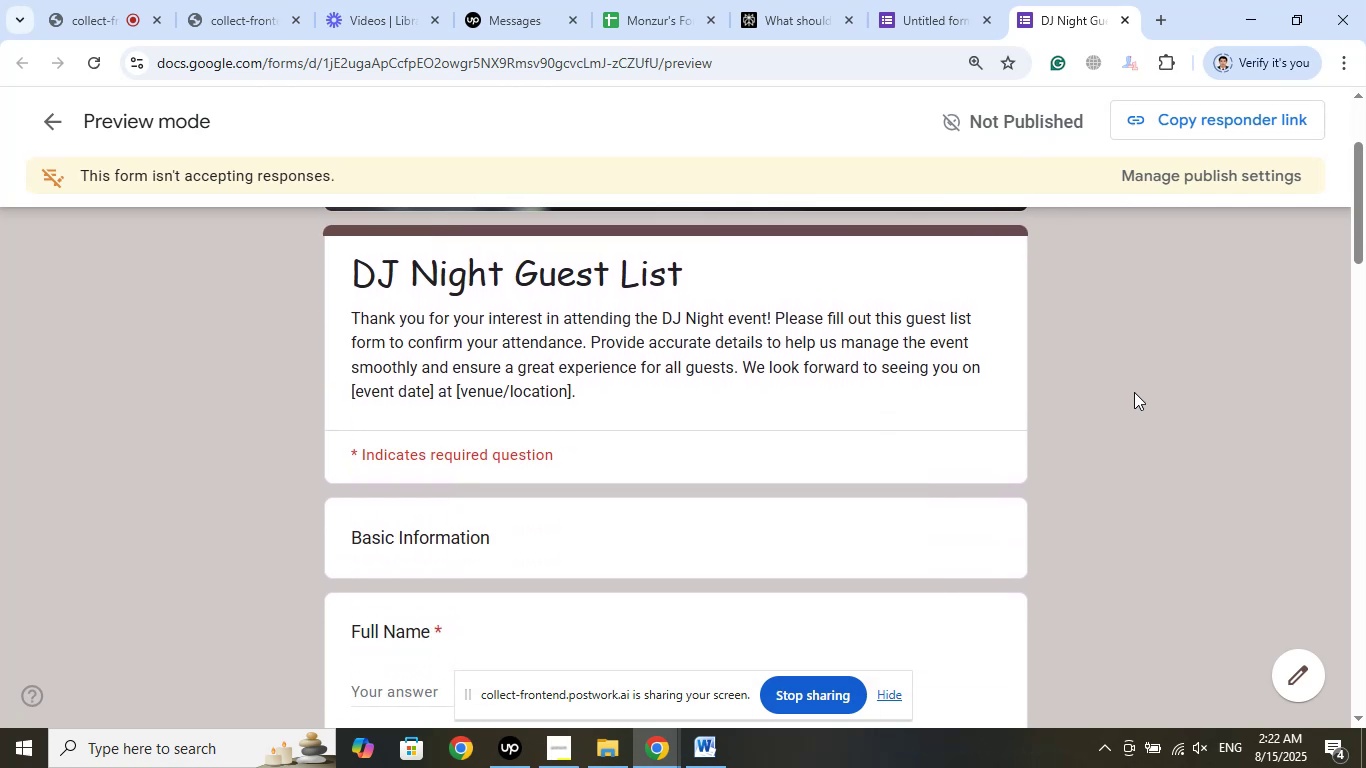 
scroll: coordinate [1134, 392], scroll_direction: down, amount: 2.0
 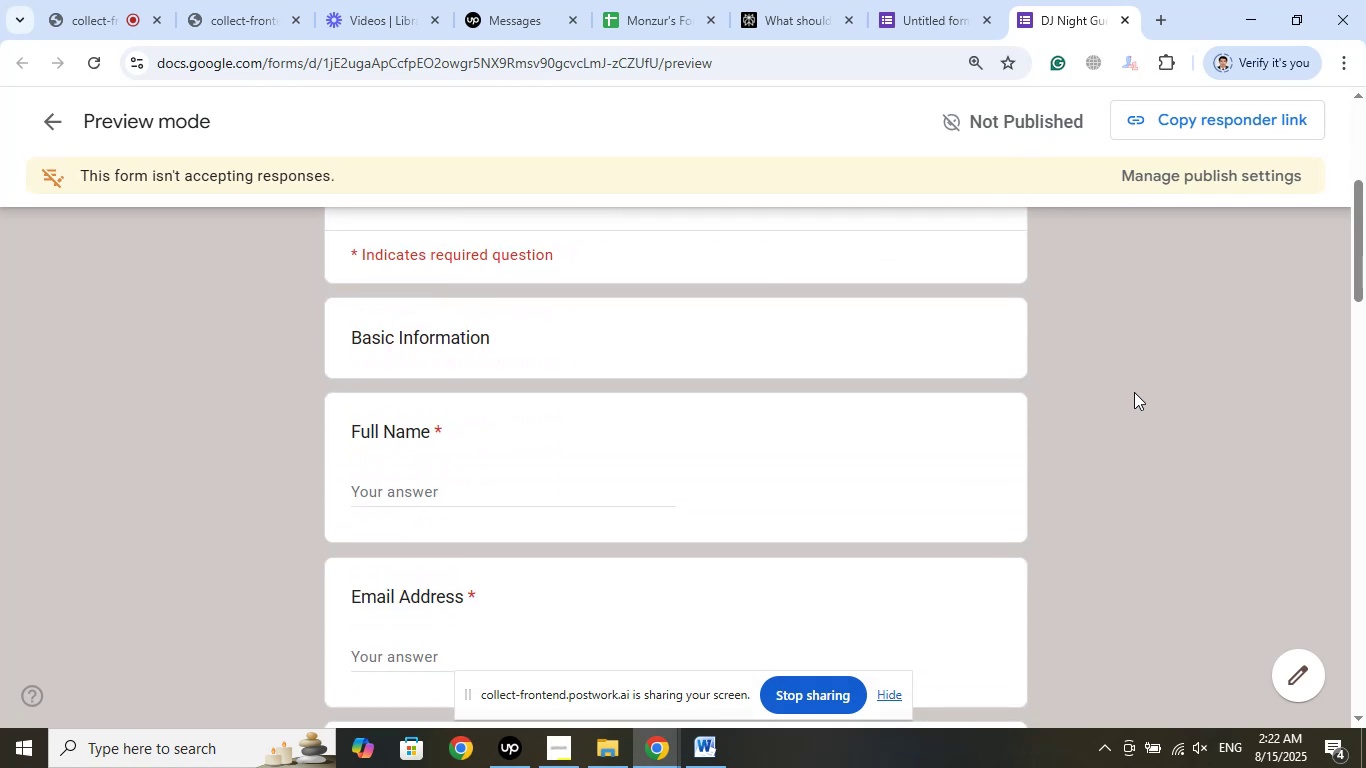 
scroll: coordinate [1134, 392], scroll_direction: up, amount: 2.0
 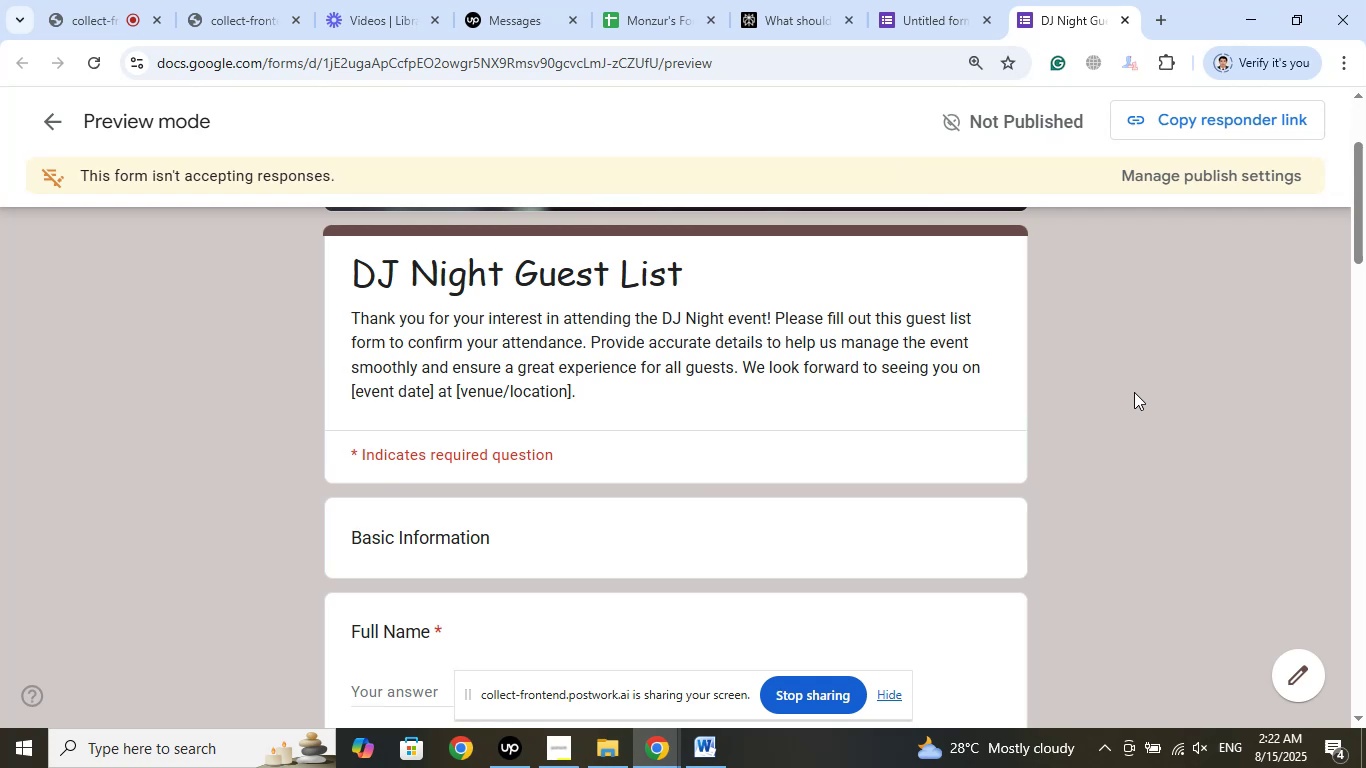 
wait(10.97)
 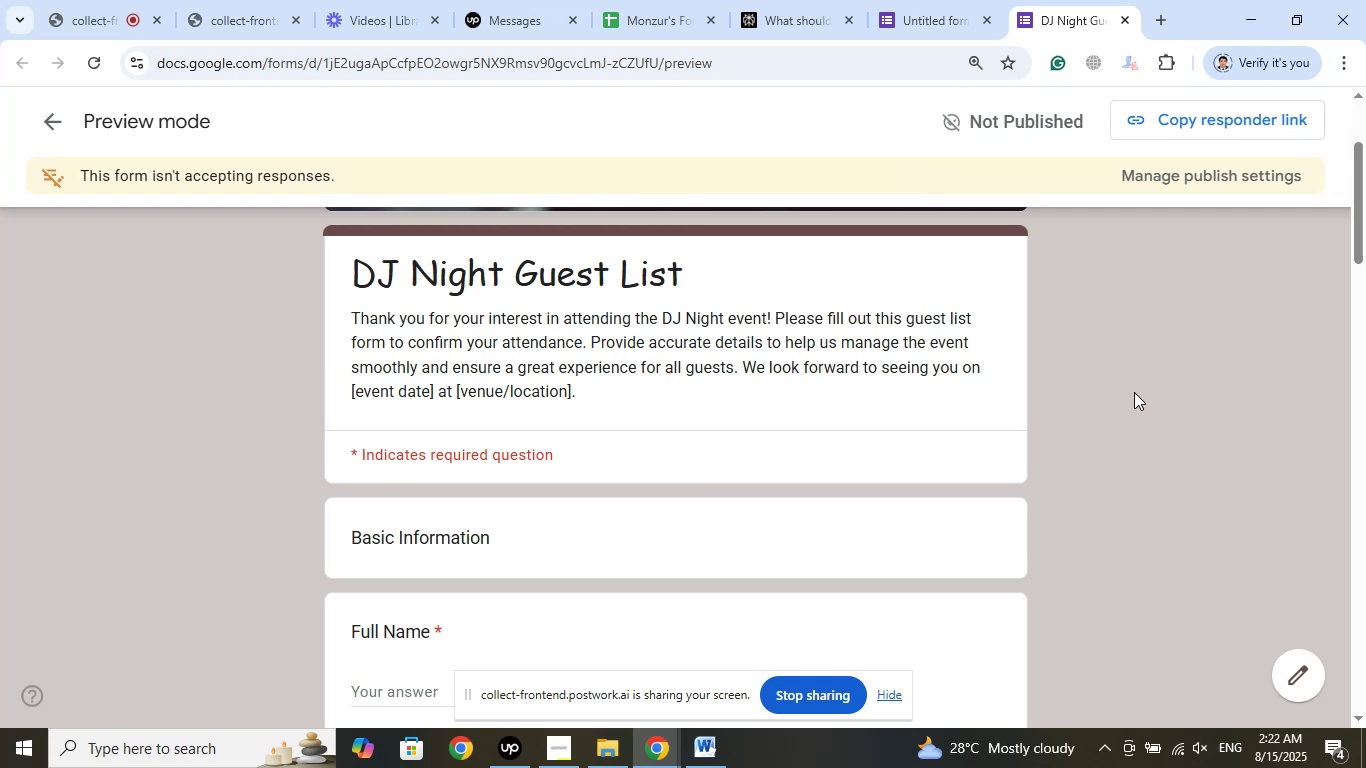 
scroll: coordinate [706, 453], scroll_direction: down, amount: 10.0
 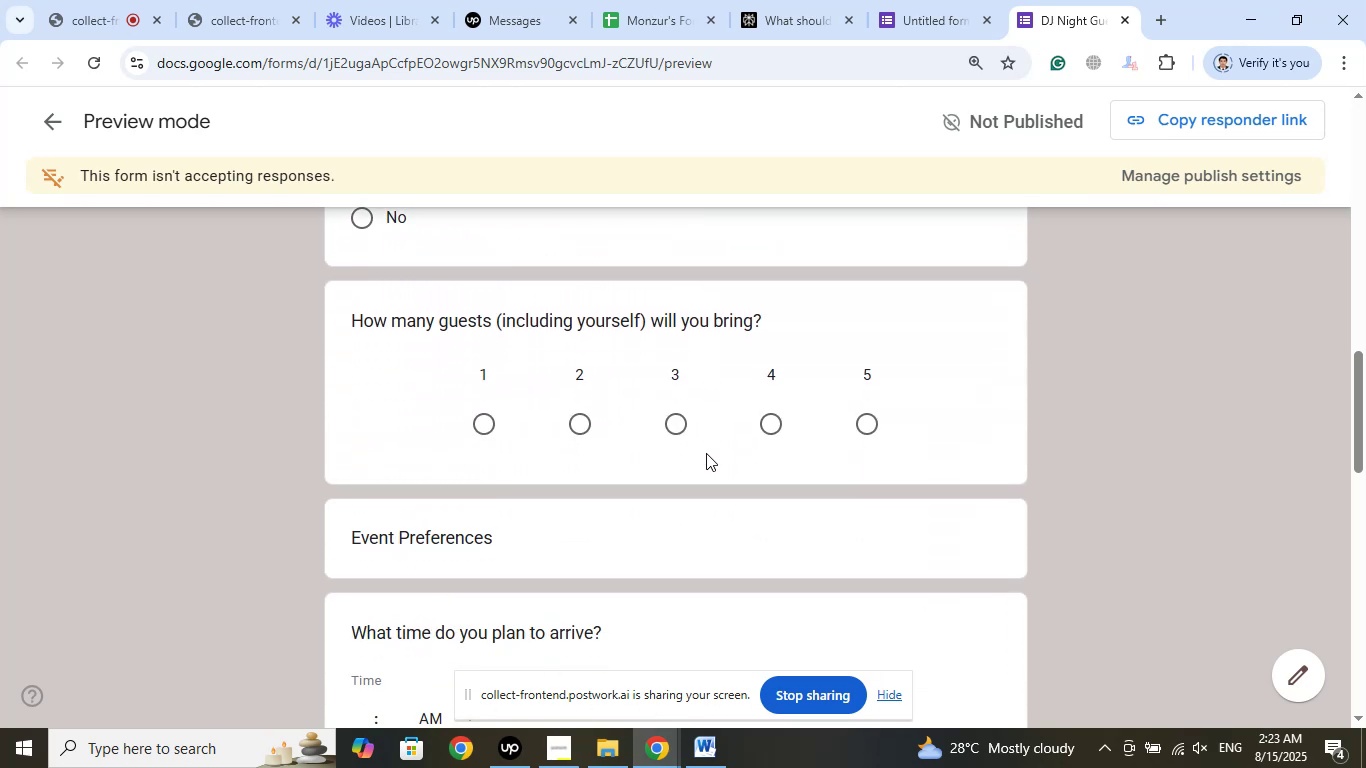 
scroll: coordinate [706, 453], scroll_direction: down, amount: 3.0
 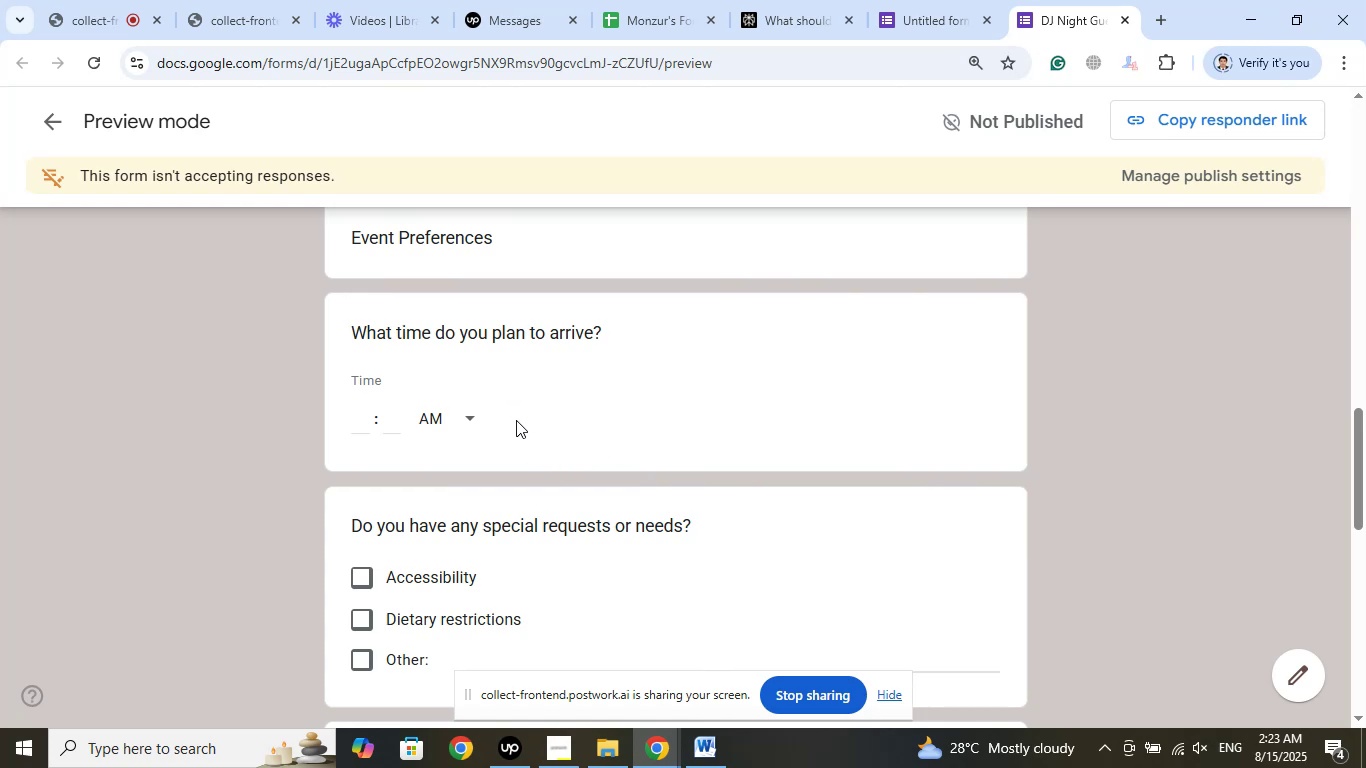 
wait(5.58)
 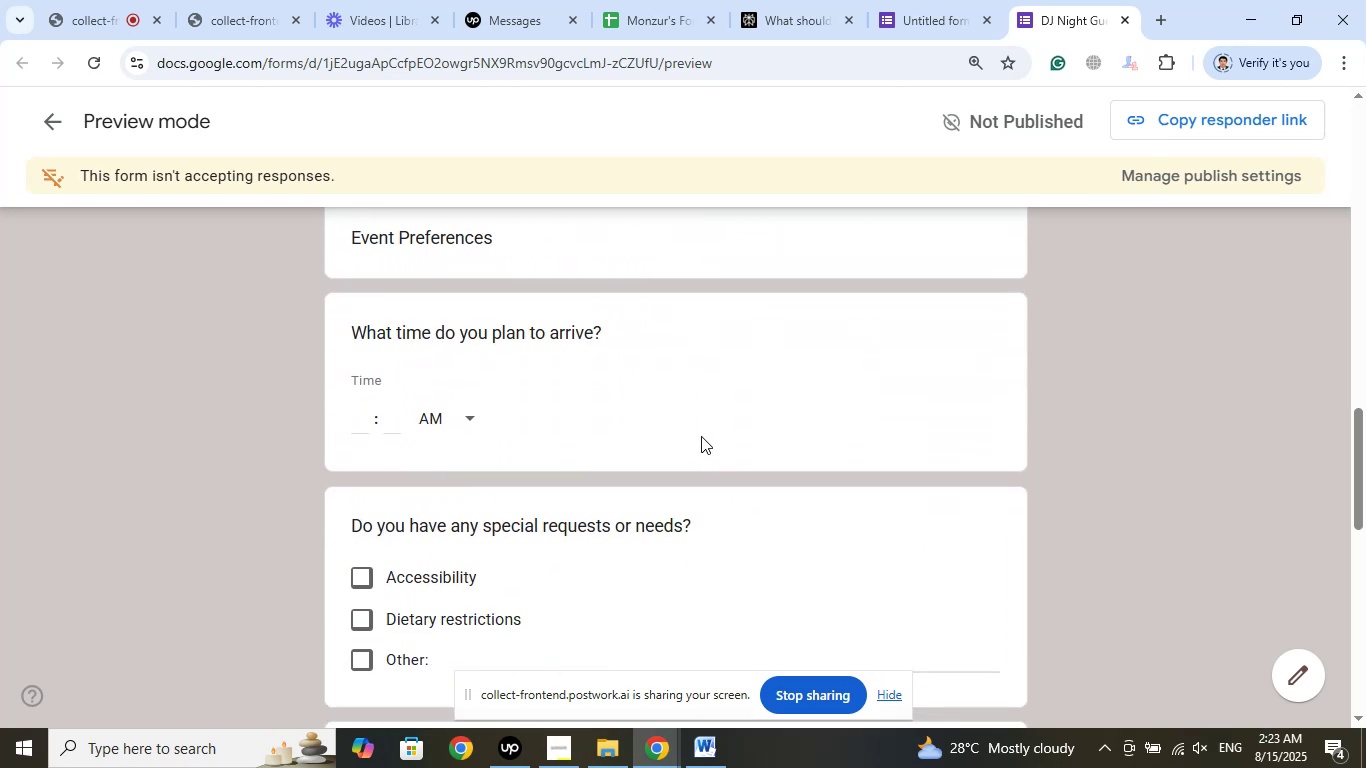 
left_click([472, 413])
 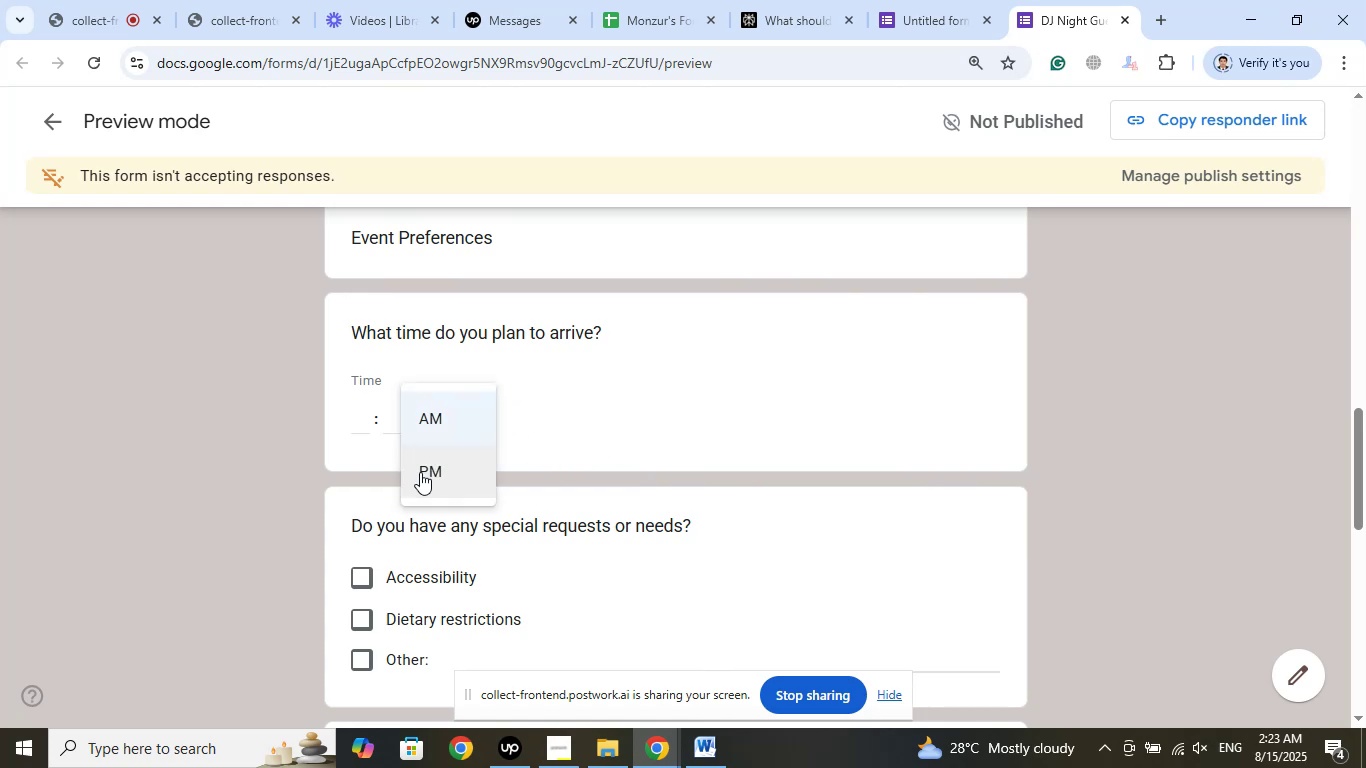 
left_click([420, 472])
 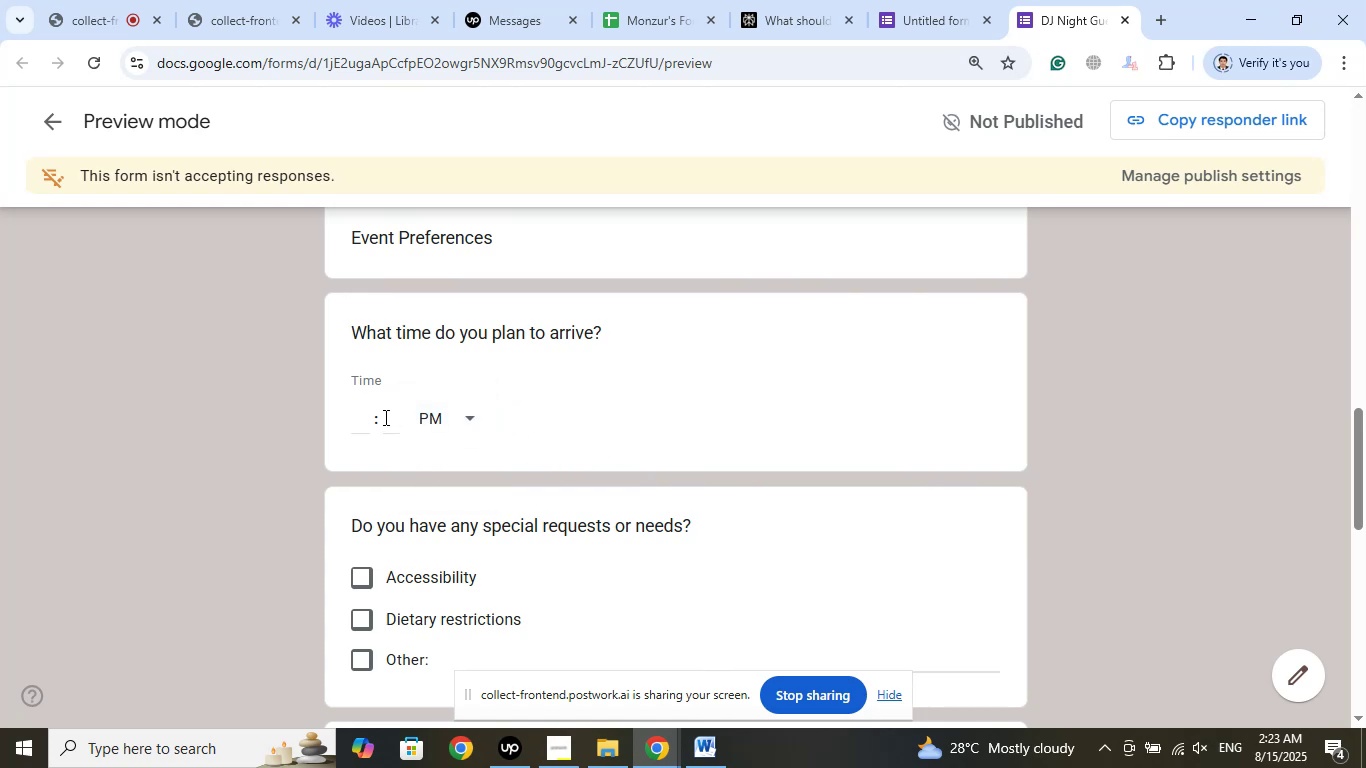 
left_click([367, 417])
 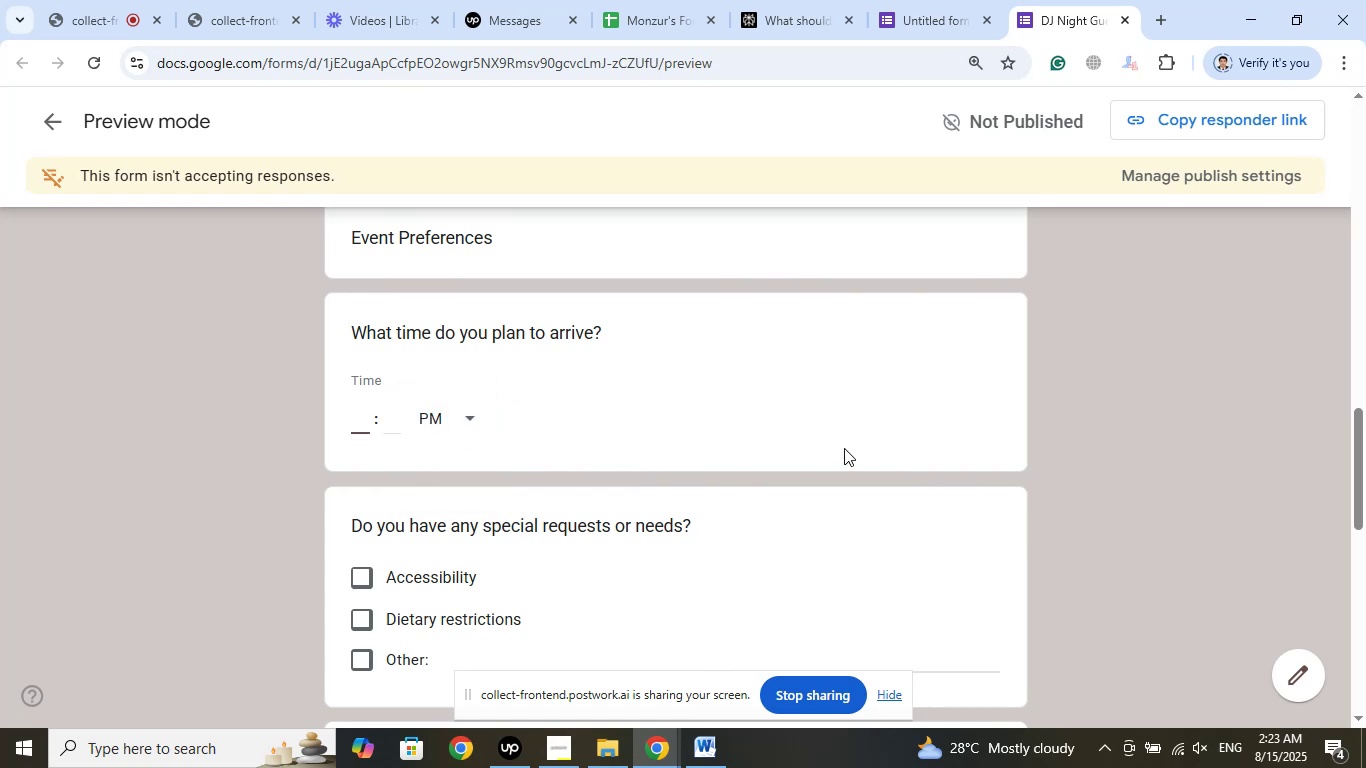 
key(Numpad1)
 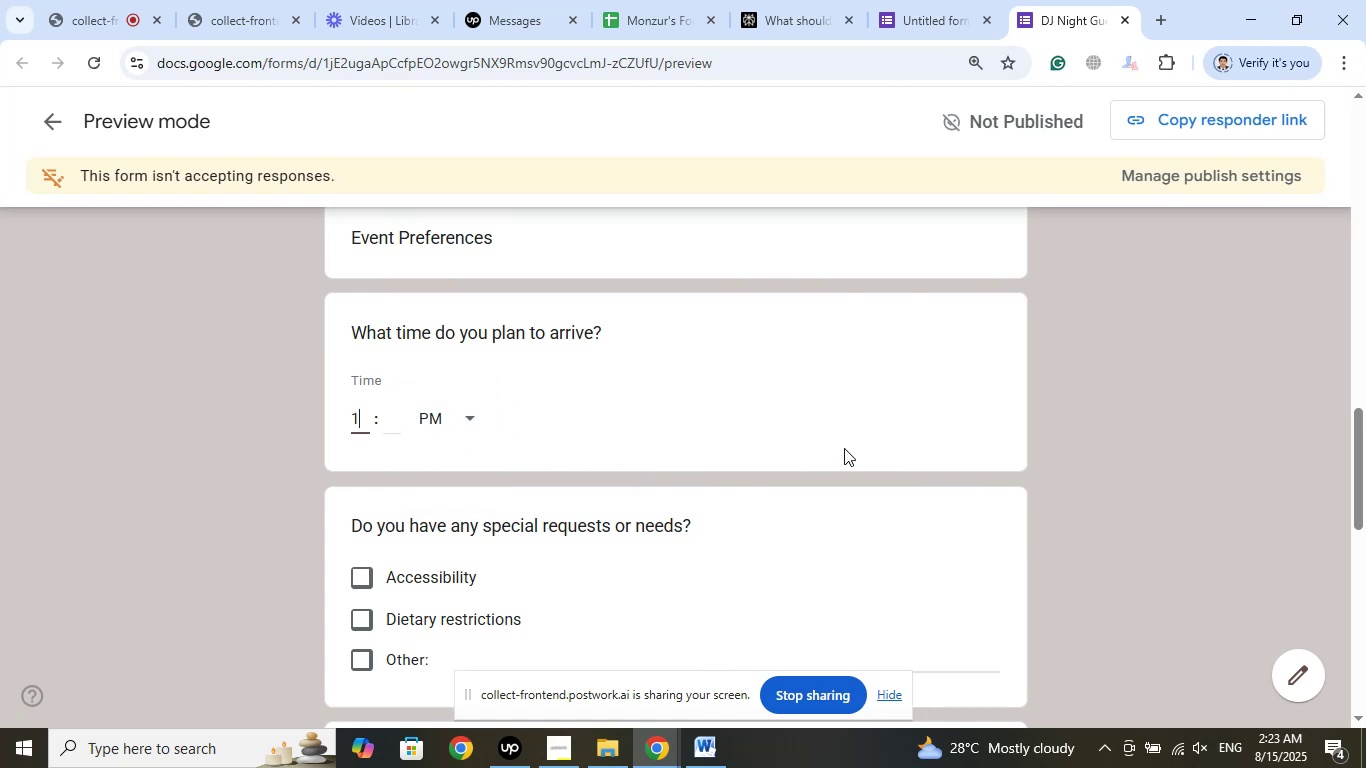 
key(Numpad1)
 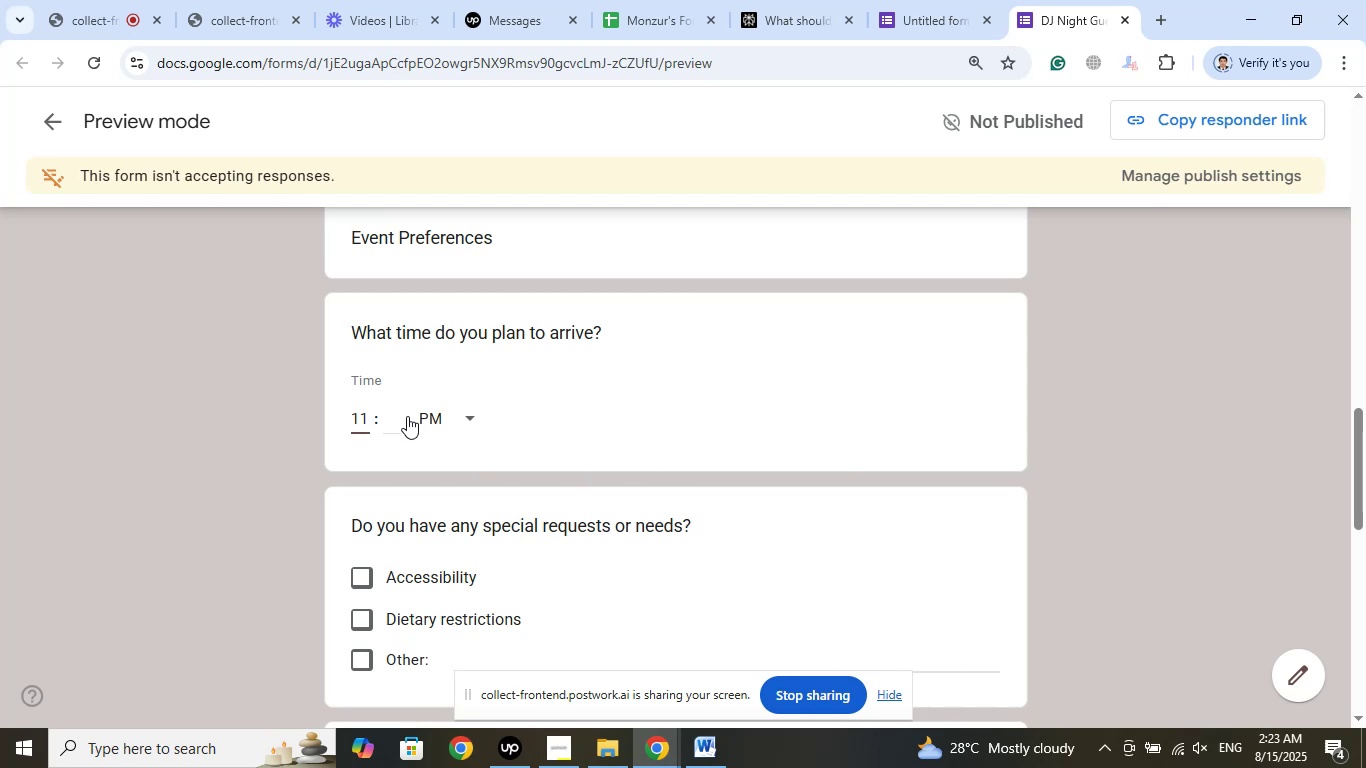 
left_click([397, 416])
 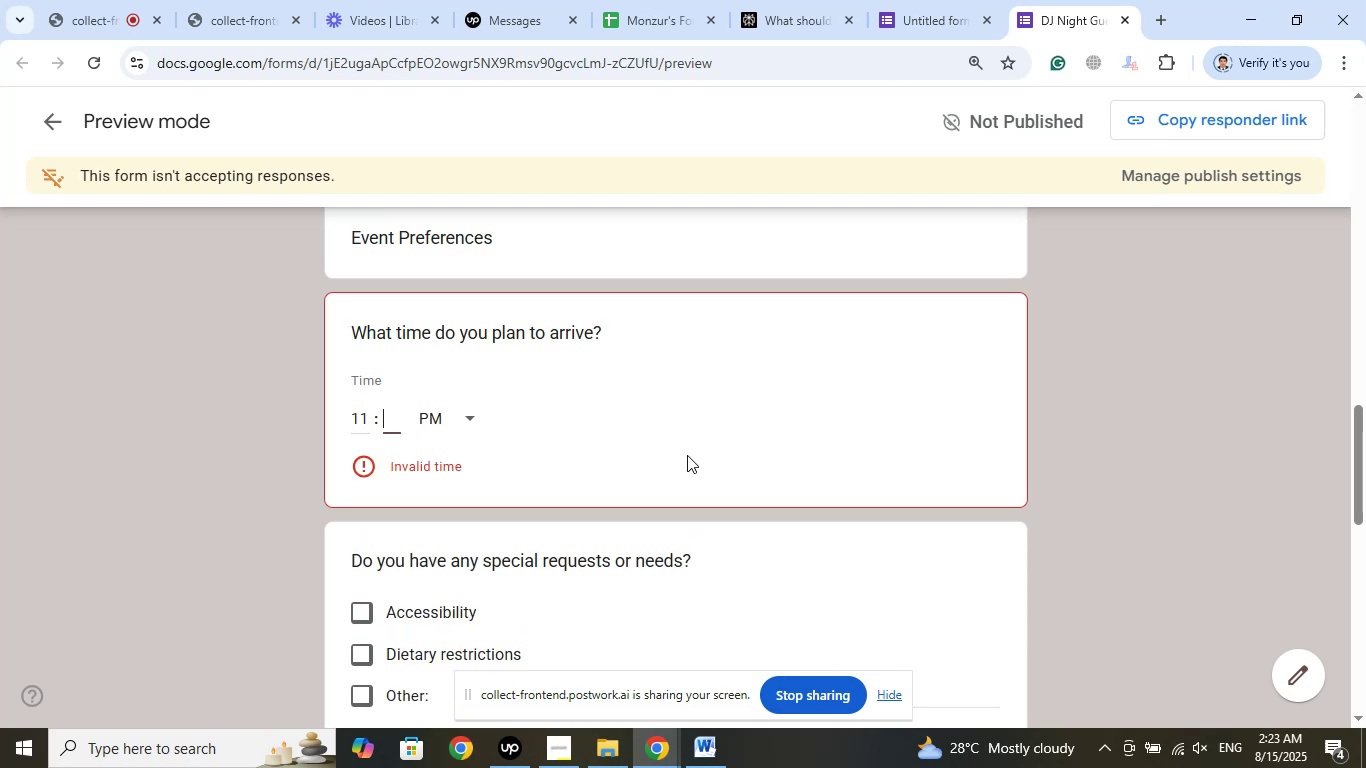 
key(Numpad3)
 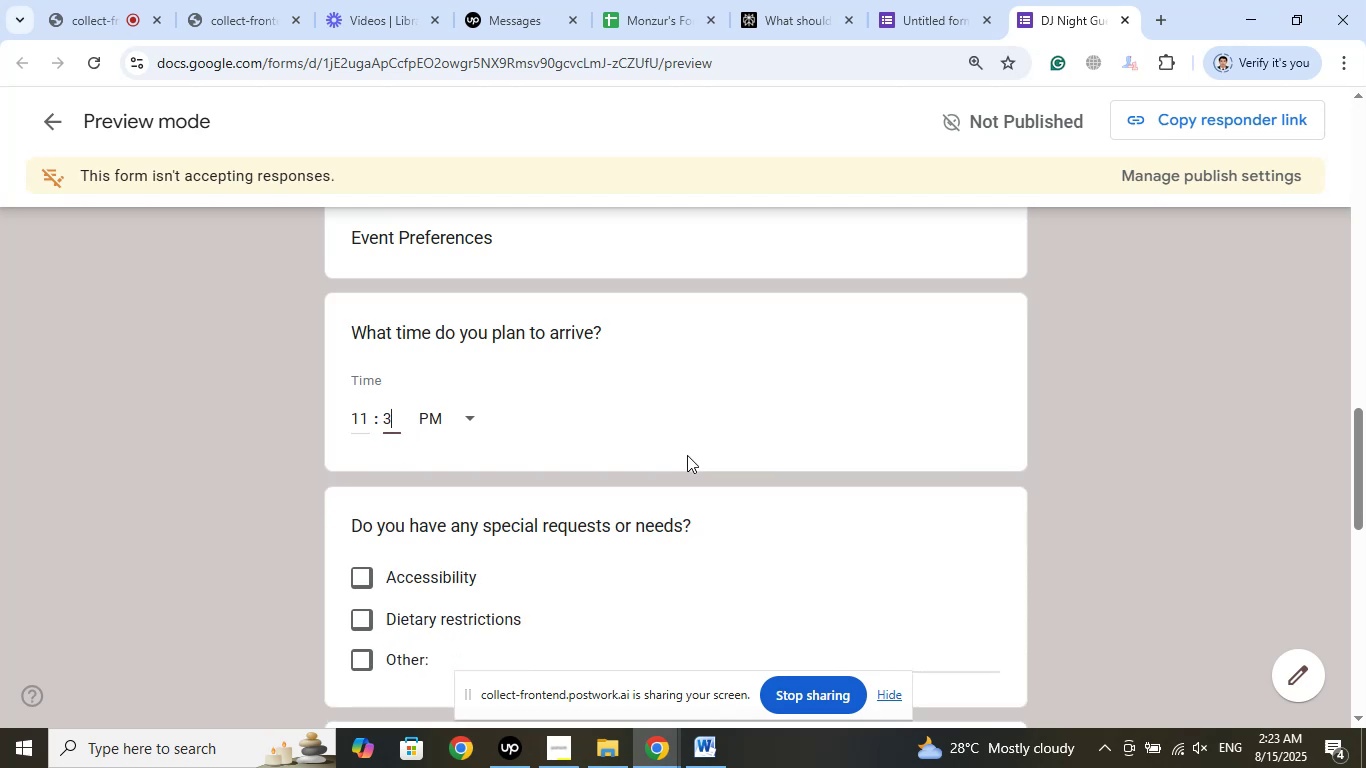 
key(Numpad0)
 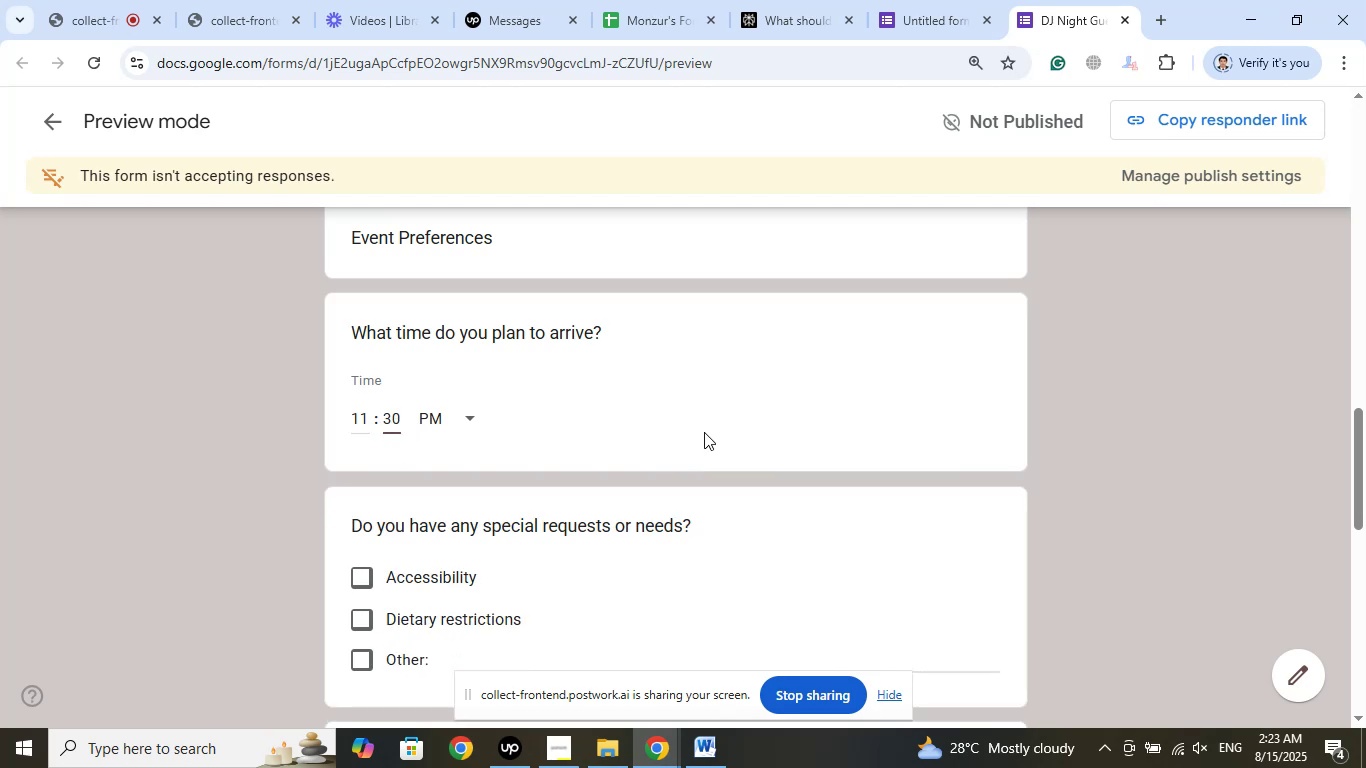 
left_click([721, 406])
 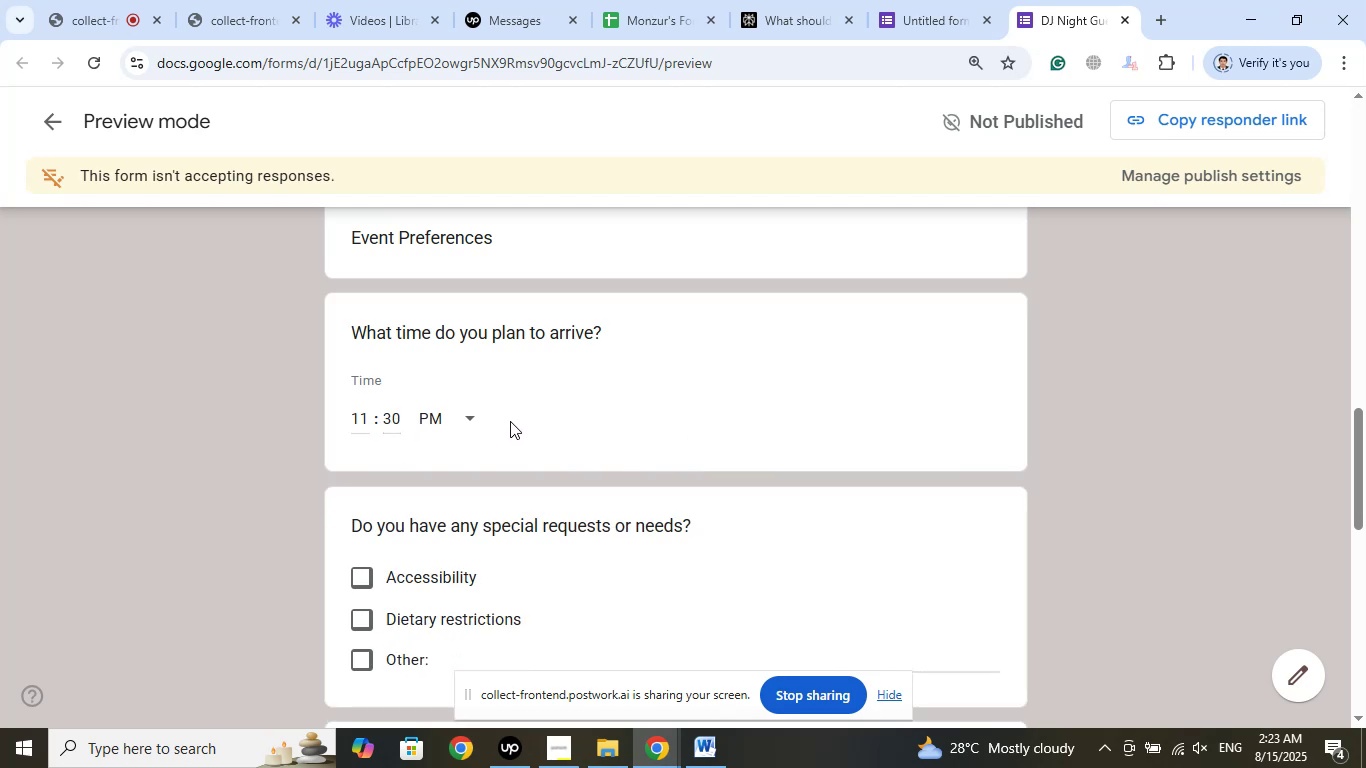 
scroll: coordinate [612, 456], scroll_direction: down, amount: 2.0
 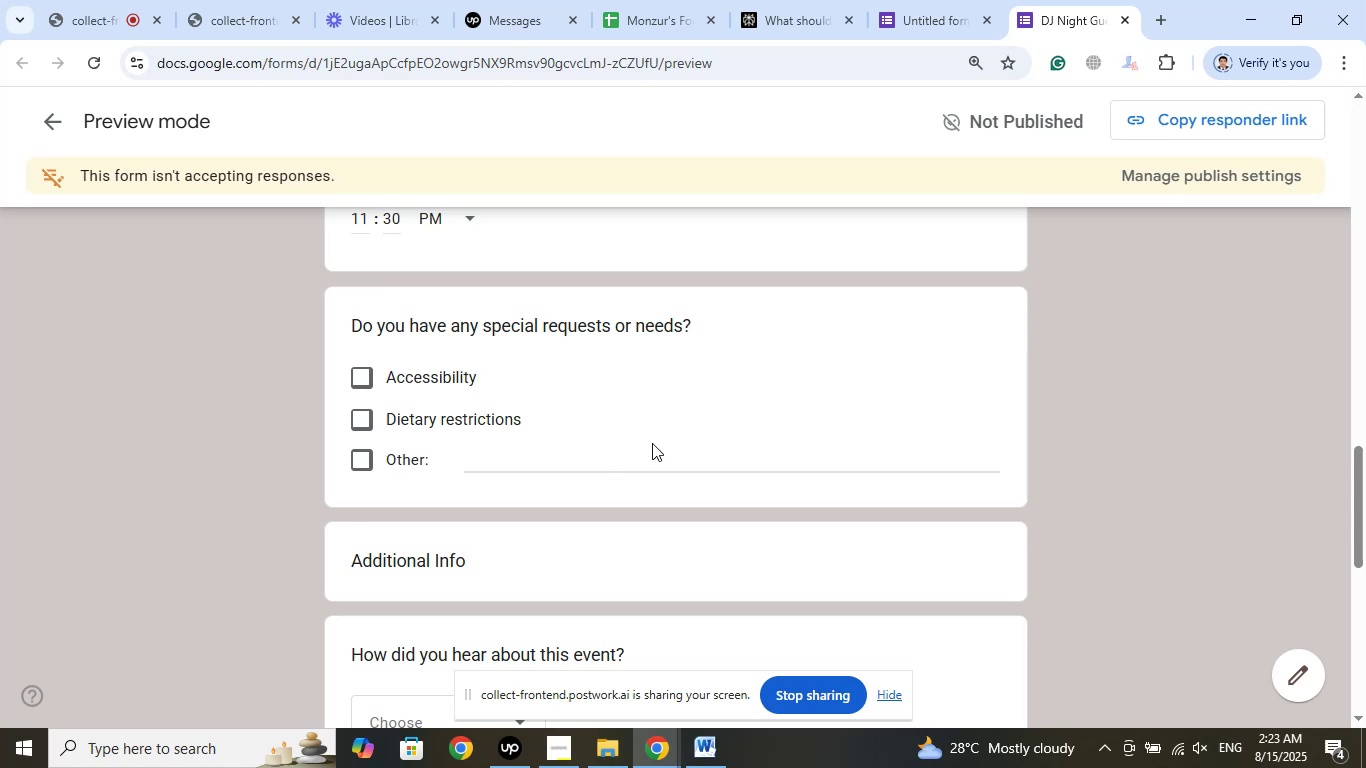 
wait(6.14)
 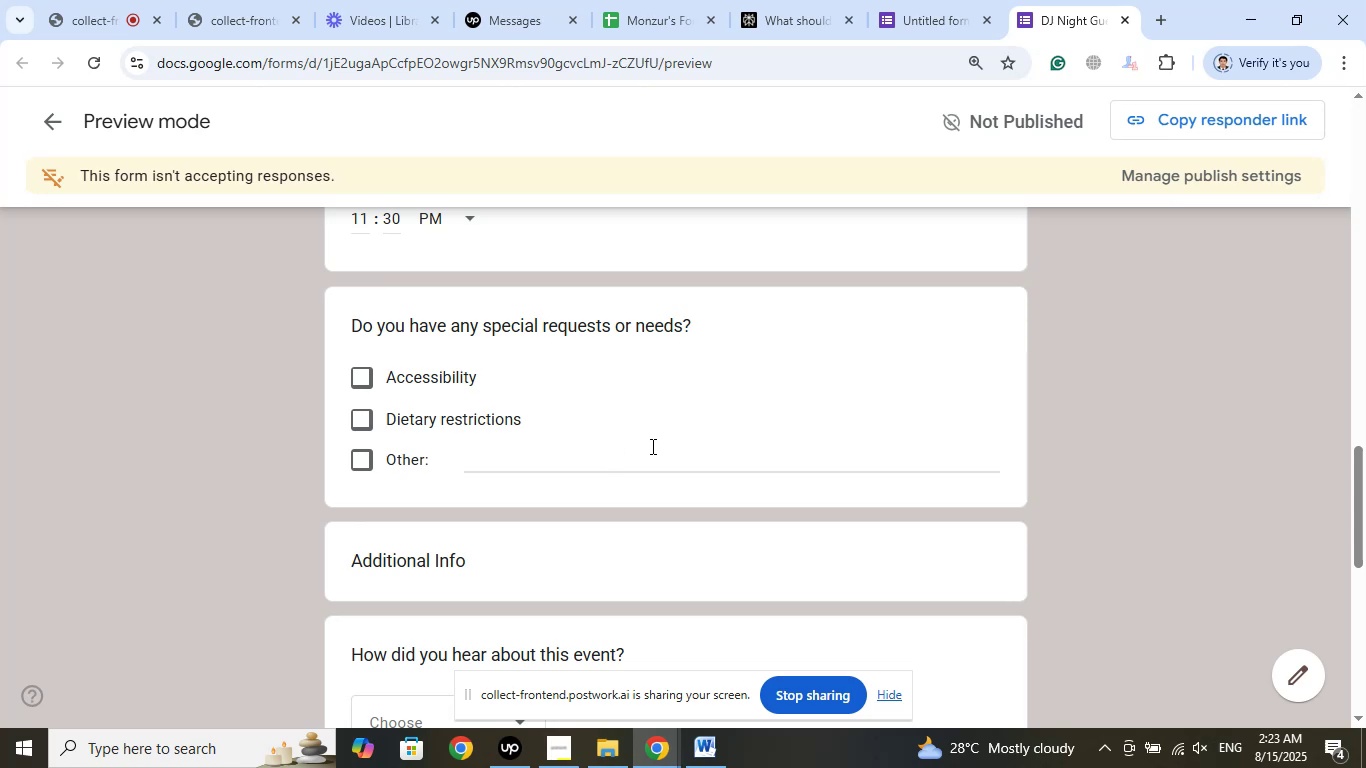 
scroll: coordinate [653, 442], scroll_direction: down, amount: 1.0
 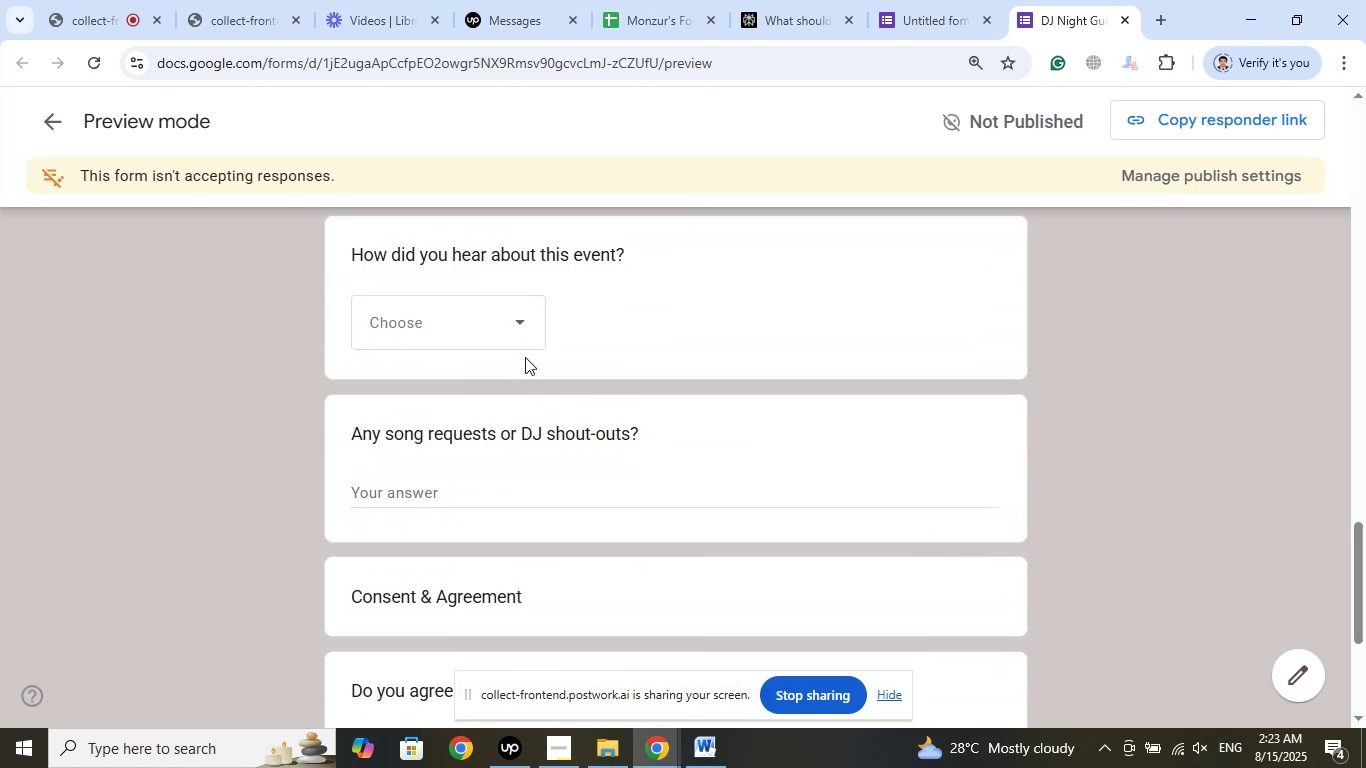 
left_click([513, 323])
 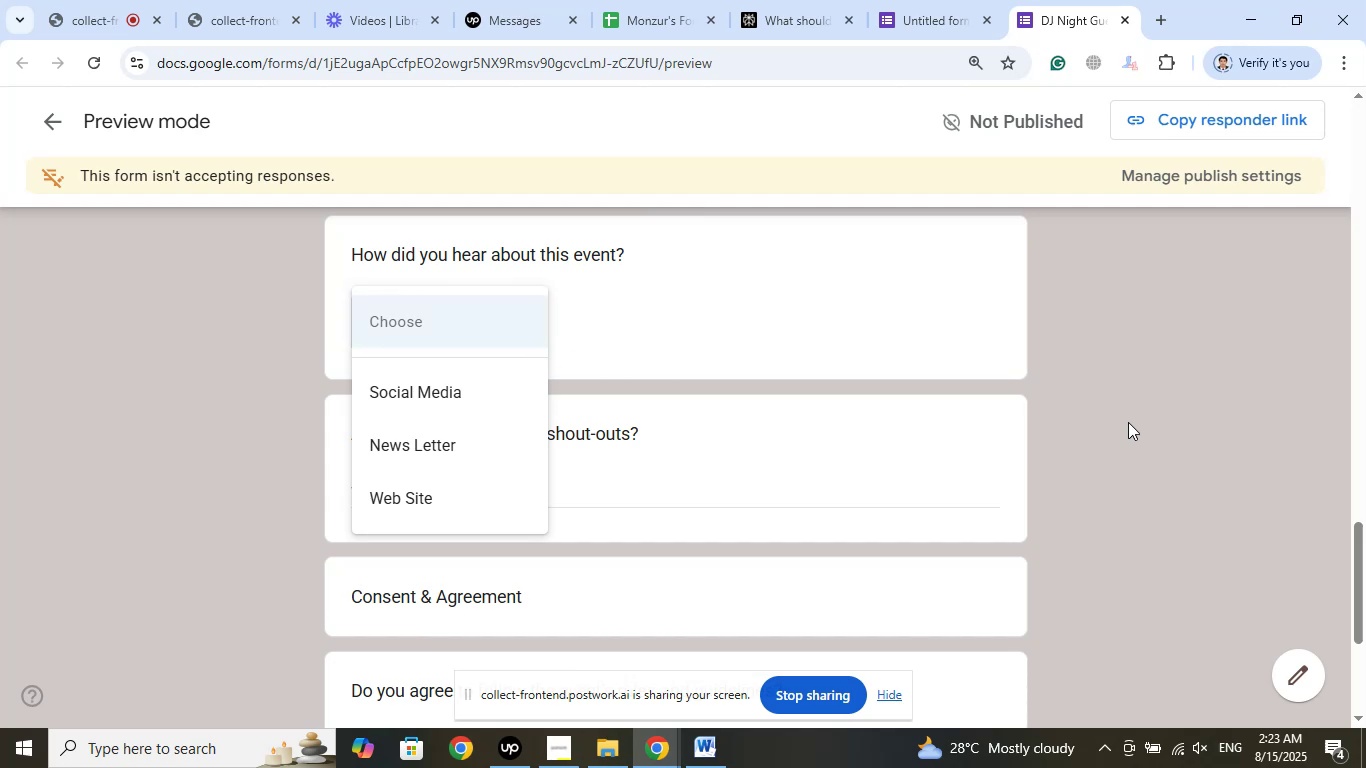 
left_click([1123, 412])
 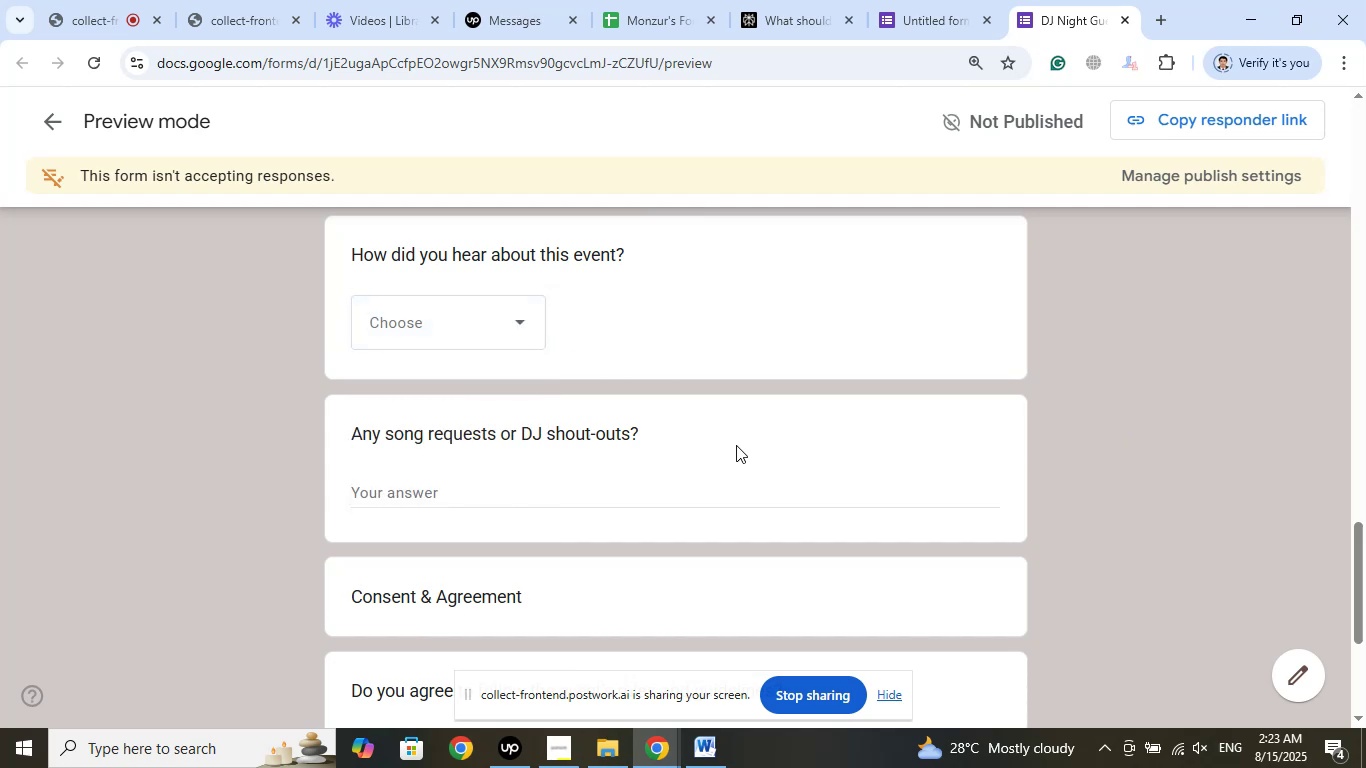 
scroll: coordinate [732, 429], scroll_direction: down, amount: 3.0
 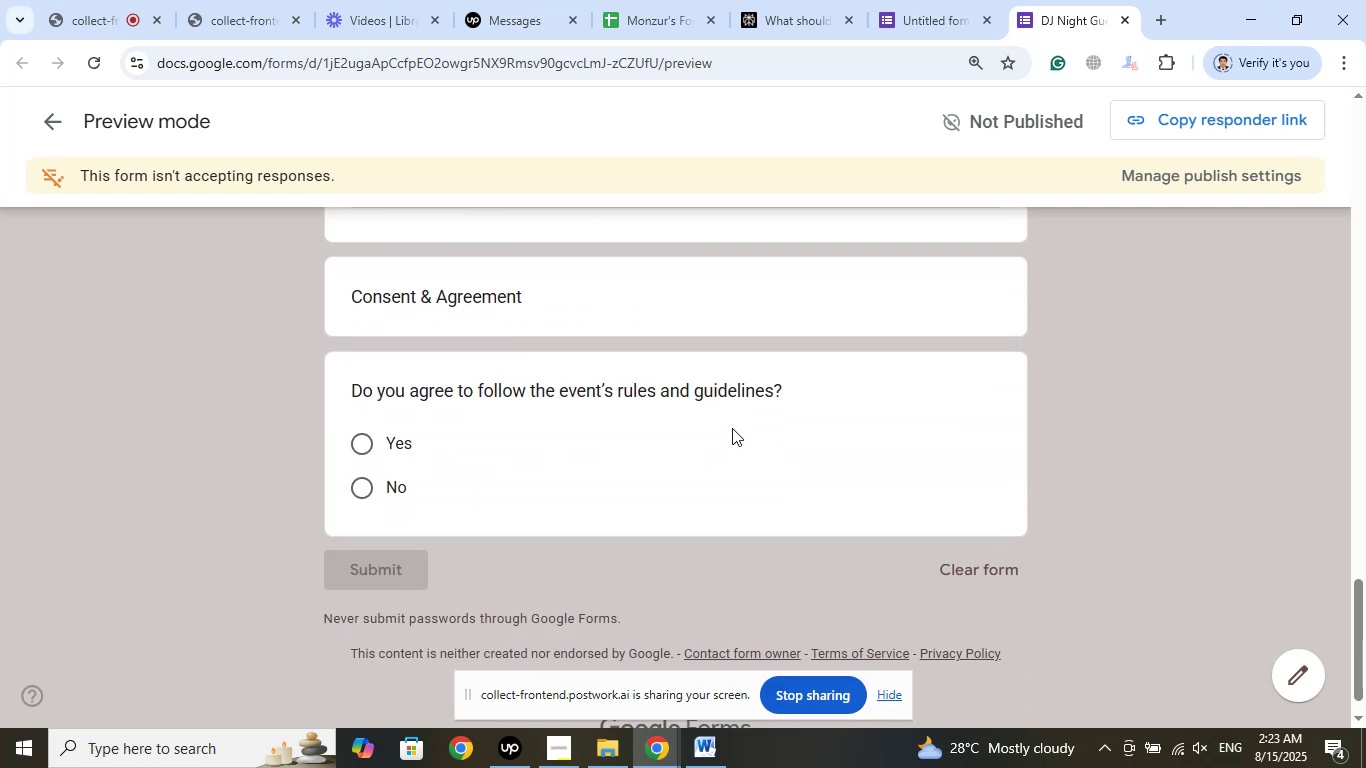 
scroll: coordinate [730, 290], scroll_direction: up, amount: 24.0
 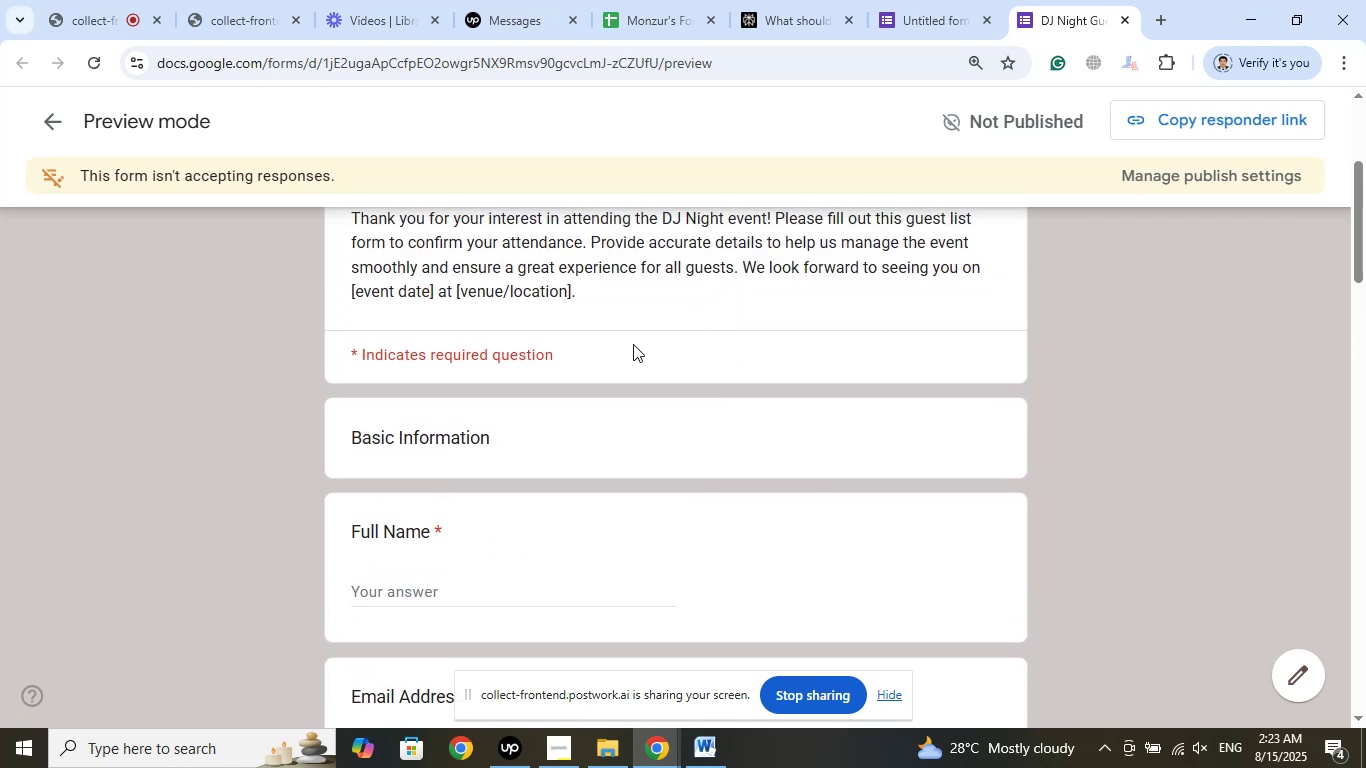 
scroll: coordinate [690, 483], scroll_direction: down, amount: 9.0
 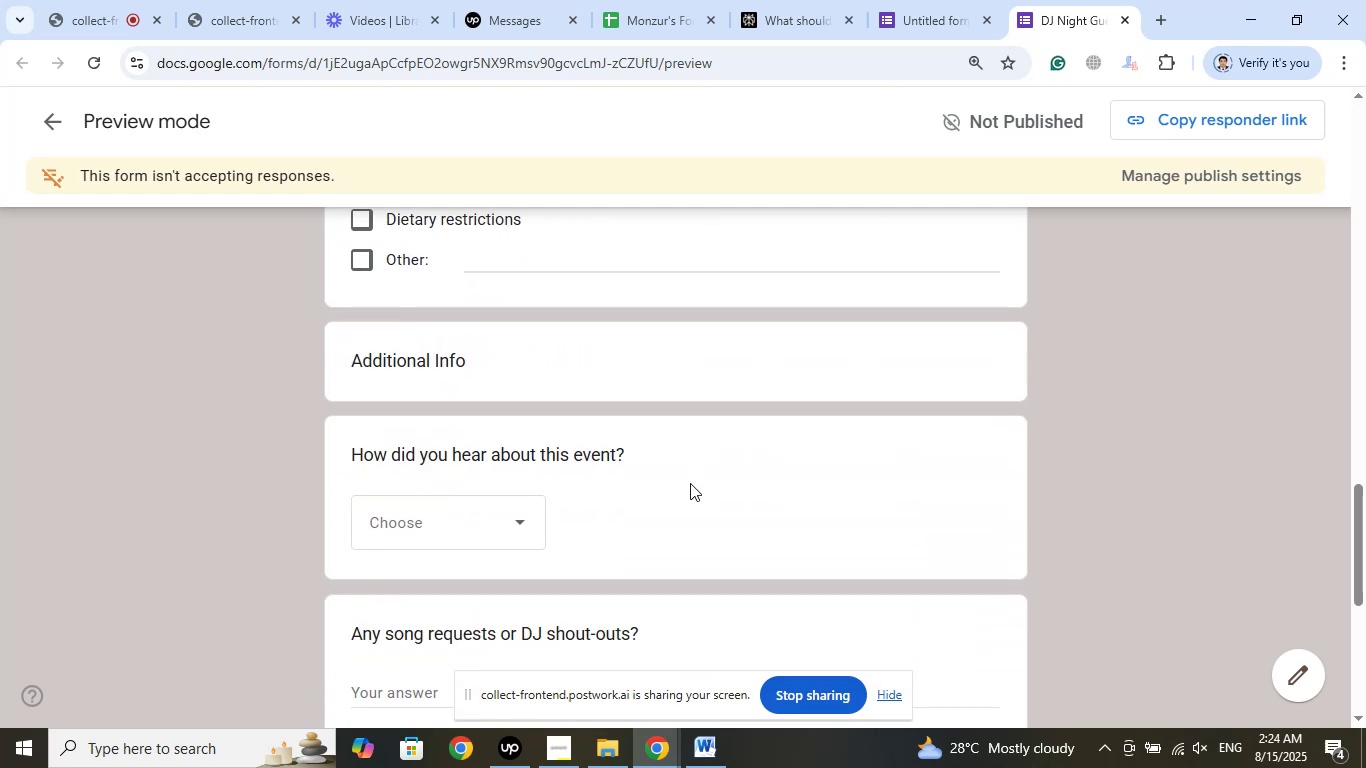 
scroll: coordinate [690, 483], scroll_direction: down, amount: 2.0
 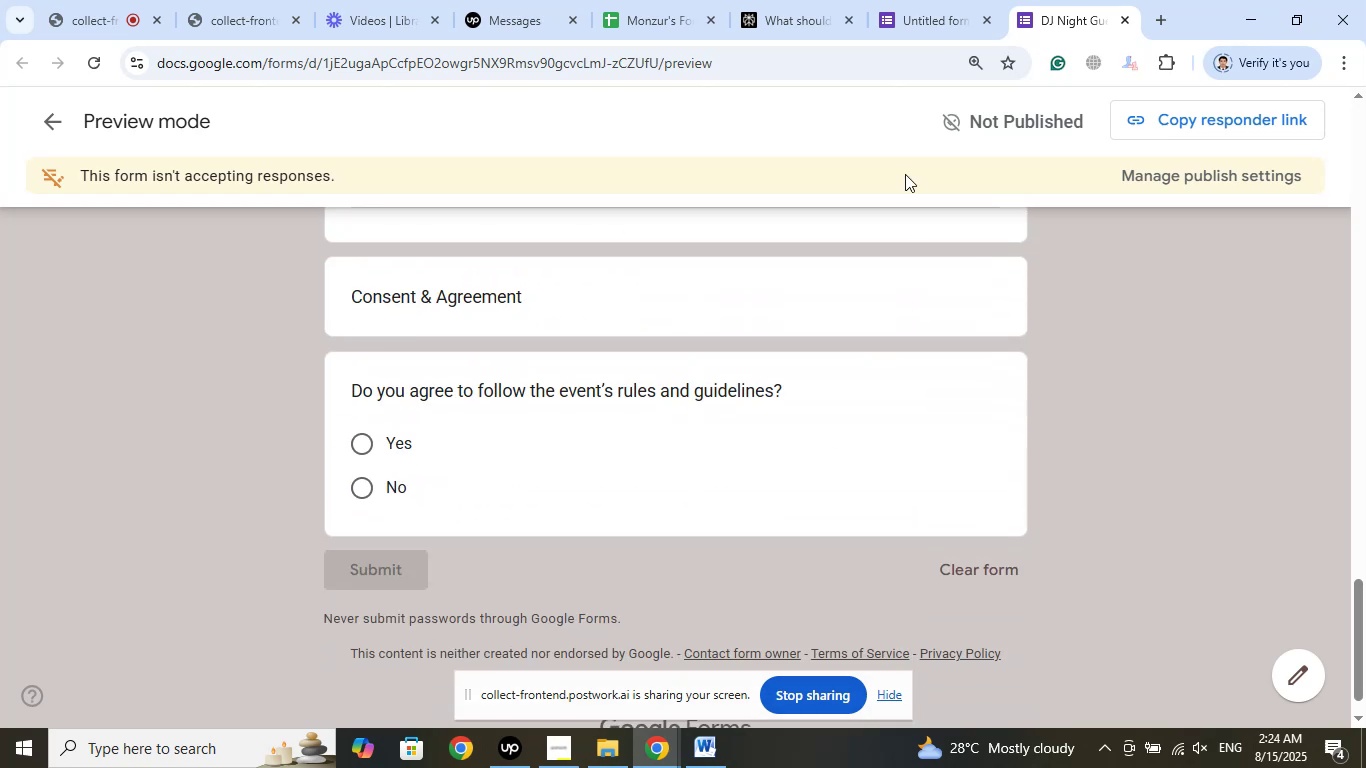 
left_click([956, 0])
 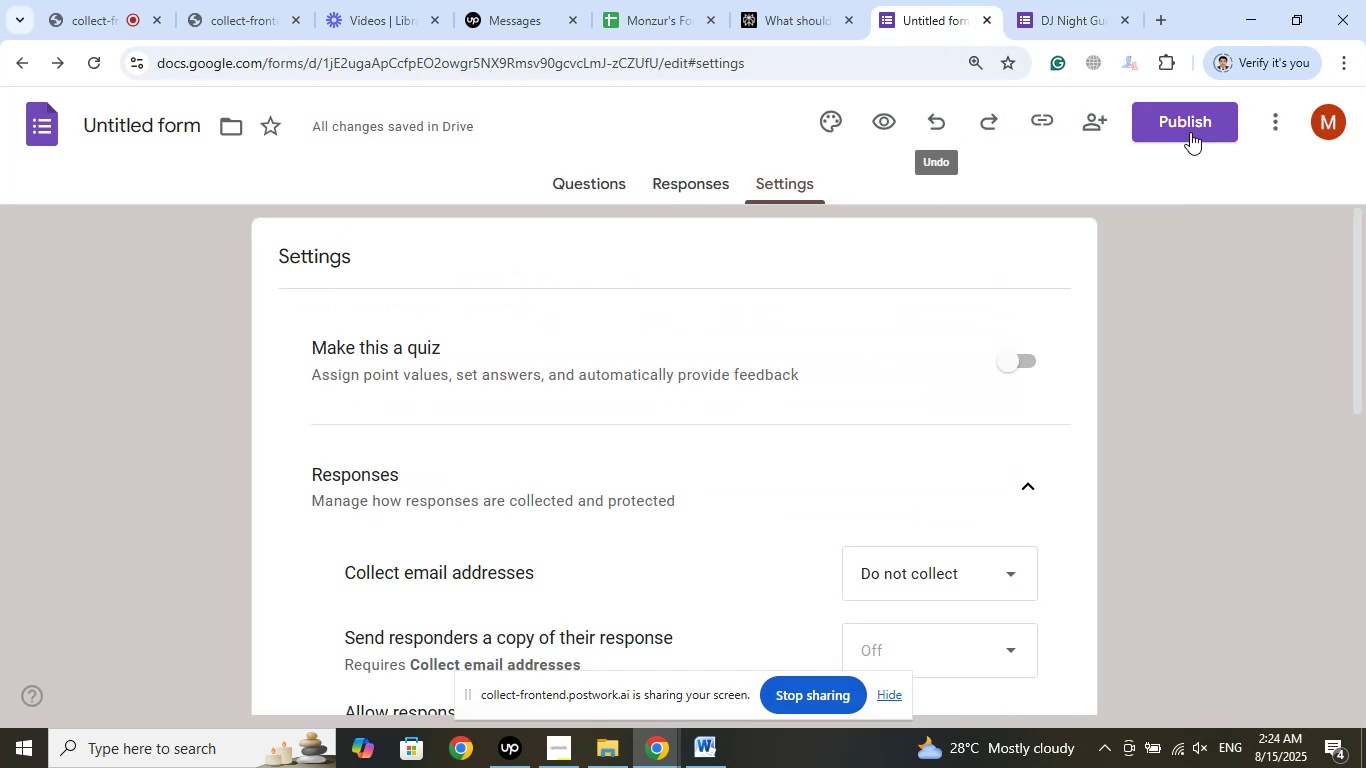 
left_click([1190, 132])
 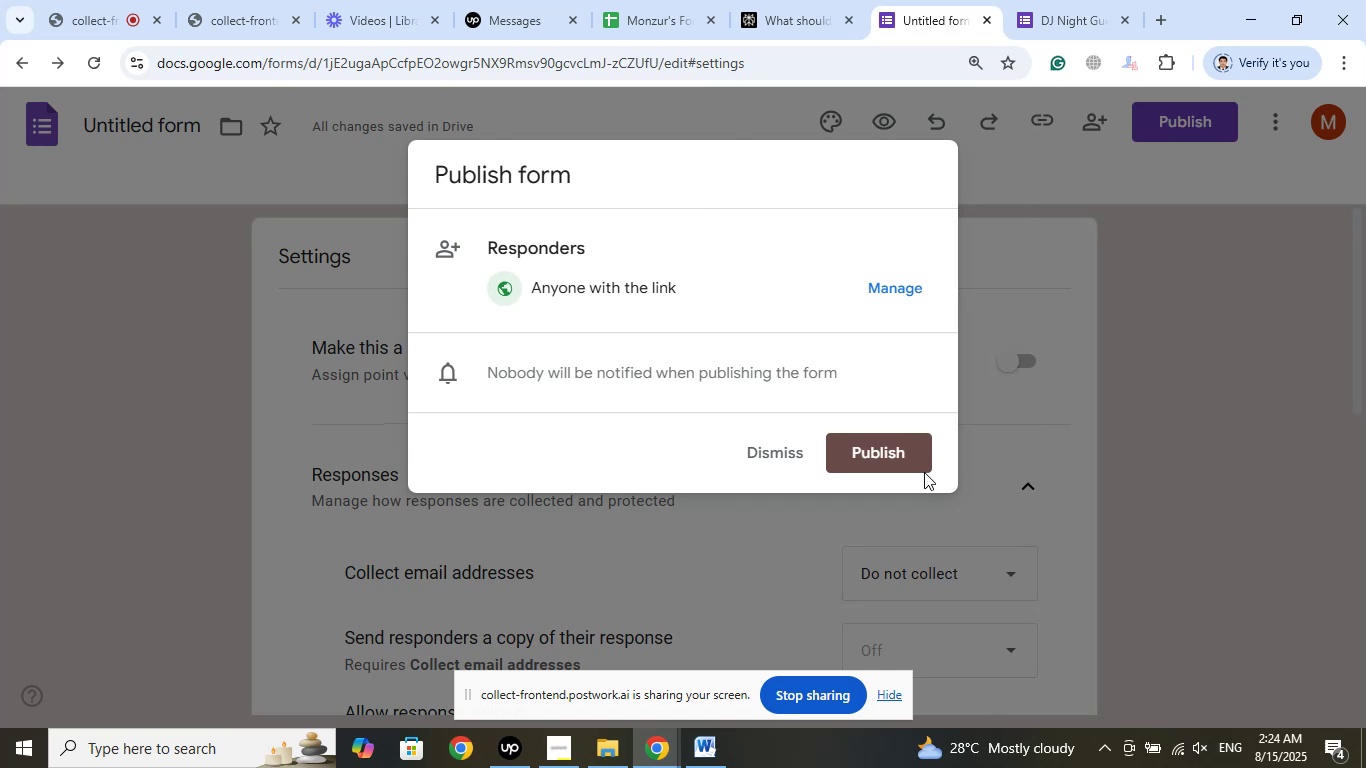 
left_click([886, 462])
 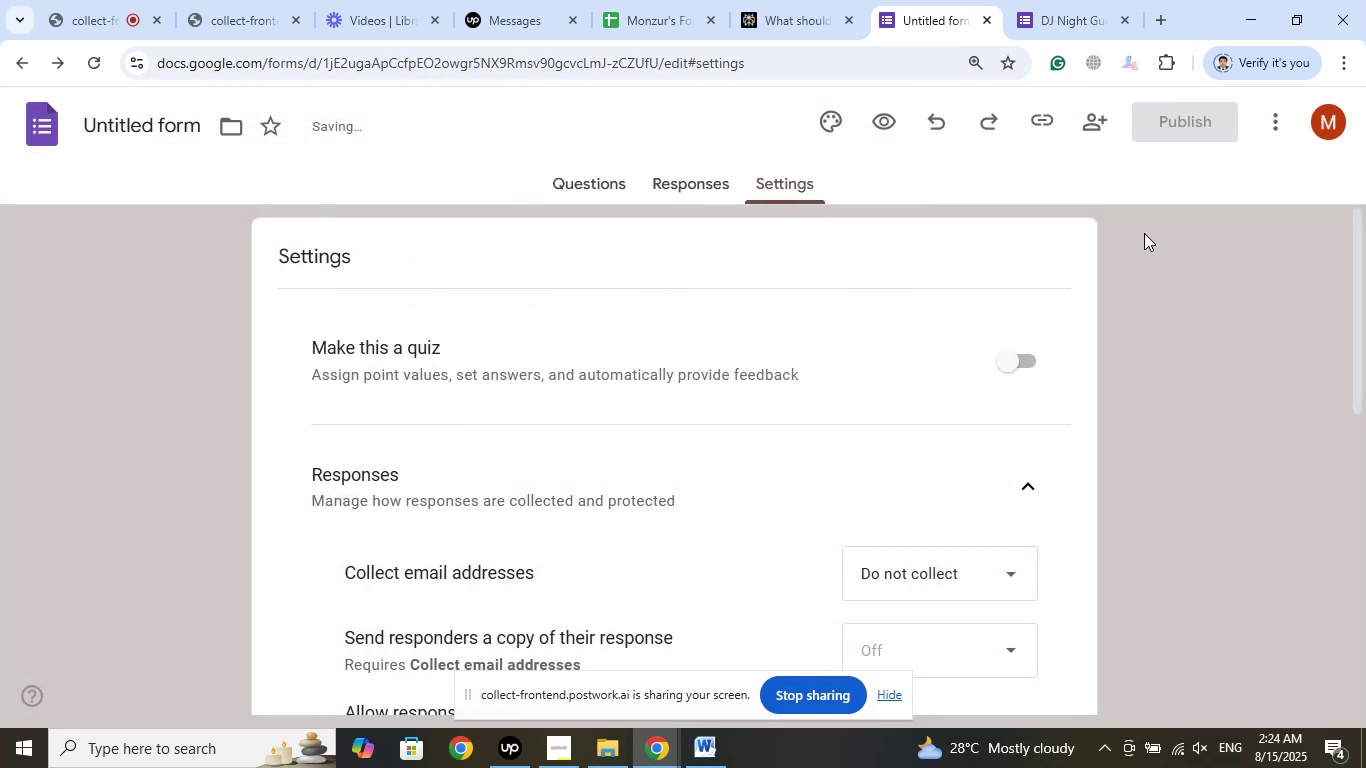 
key(Unknown)
 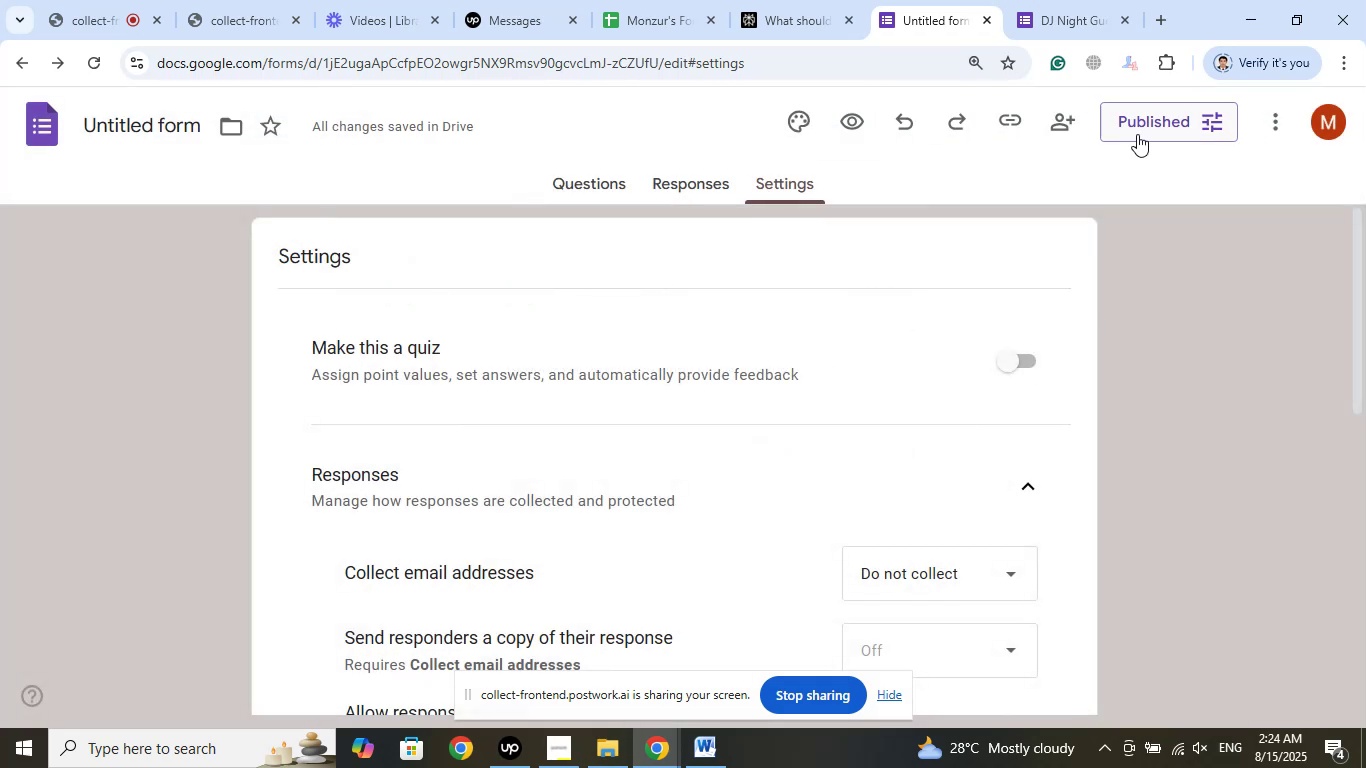 
left_click([1136, 130])
 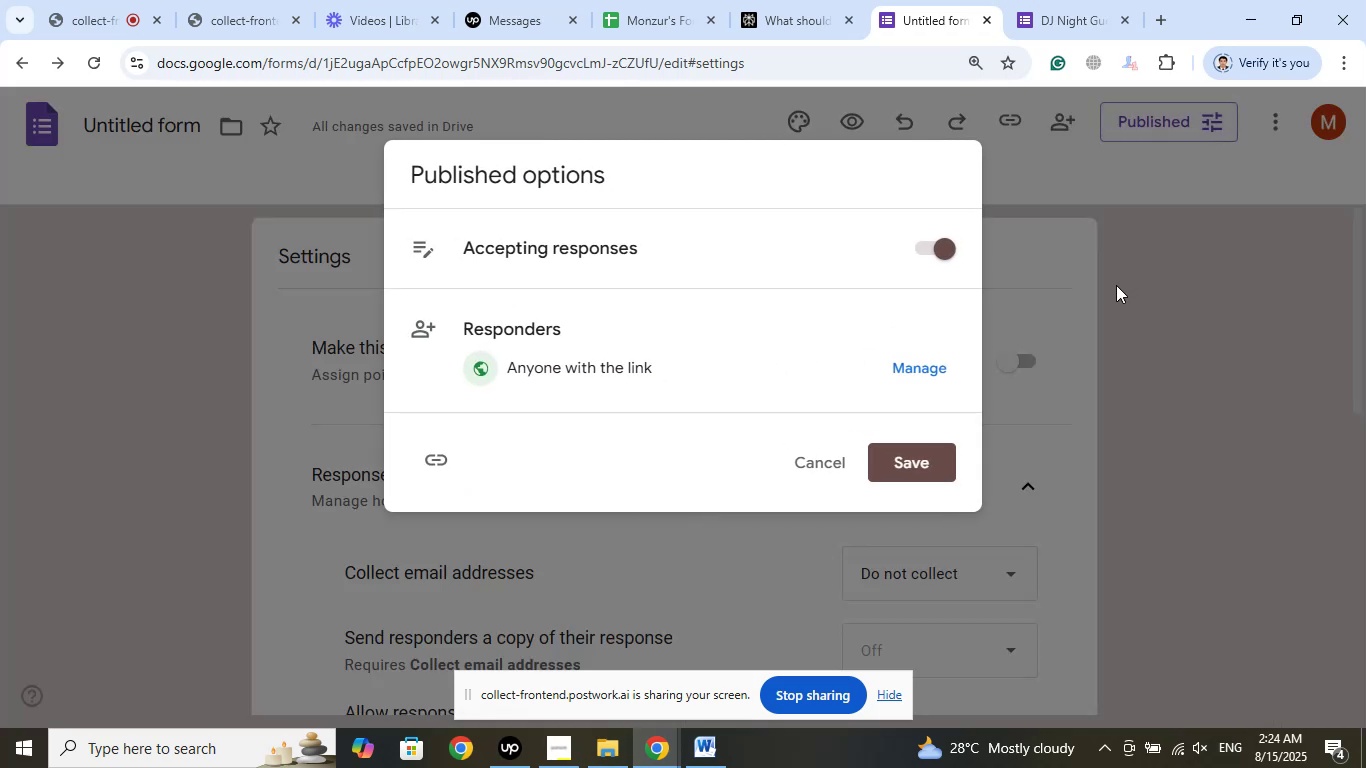 
scroll: coordinate [1131, 387], scroll_direction: up, amount: 3.0
 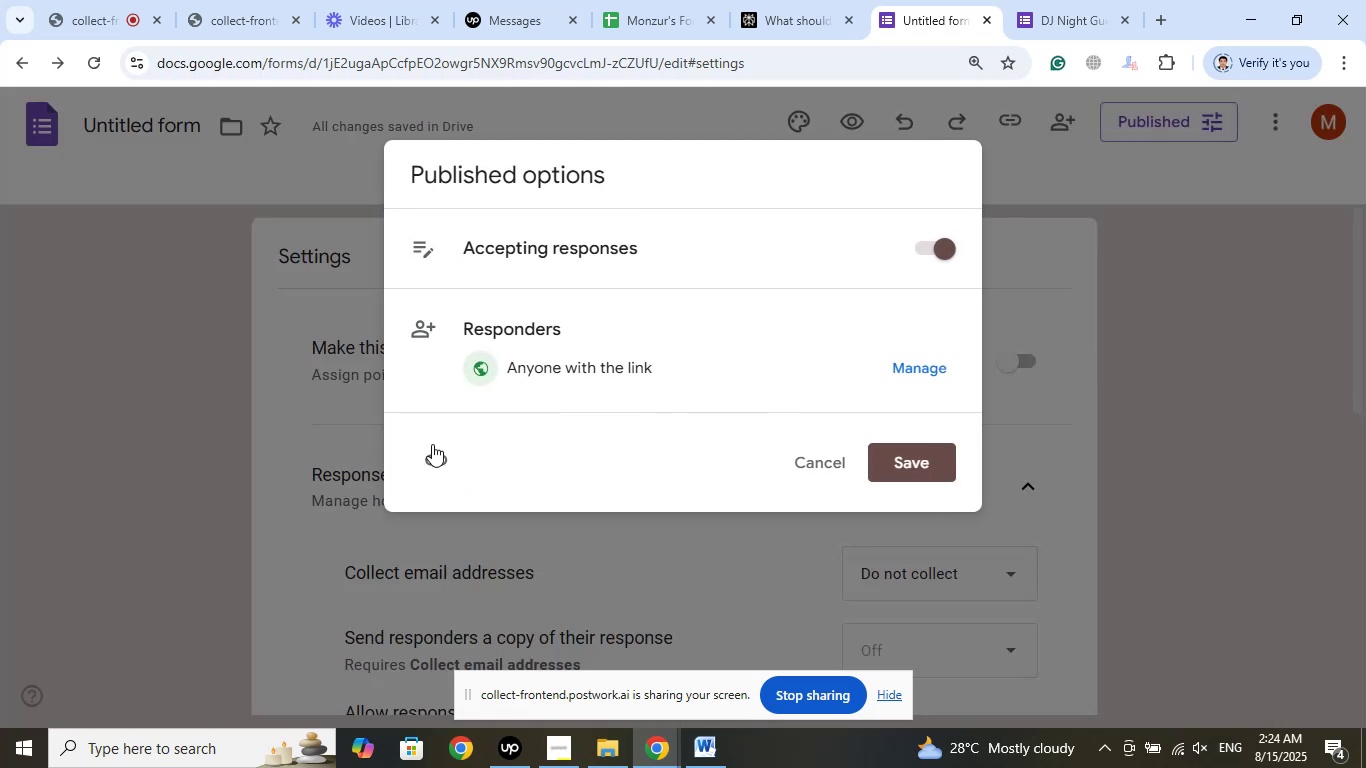 
left_click([437, 463])
 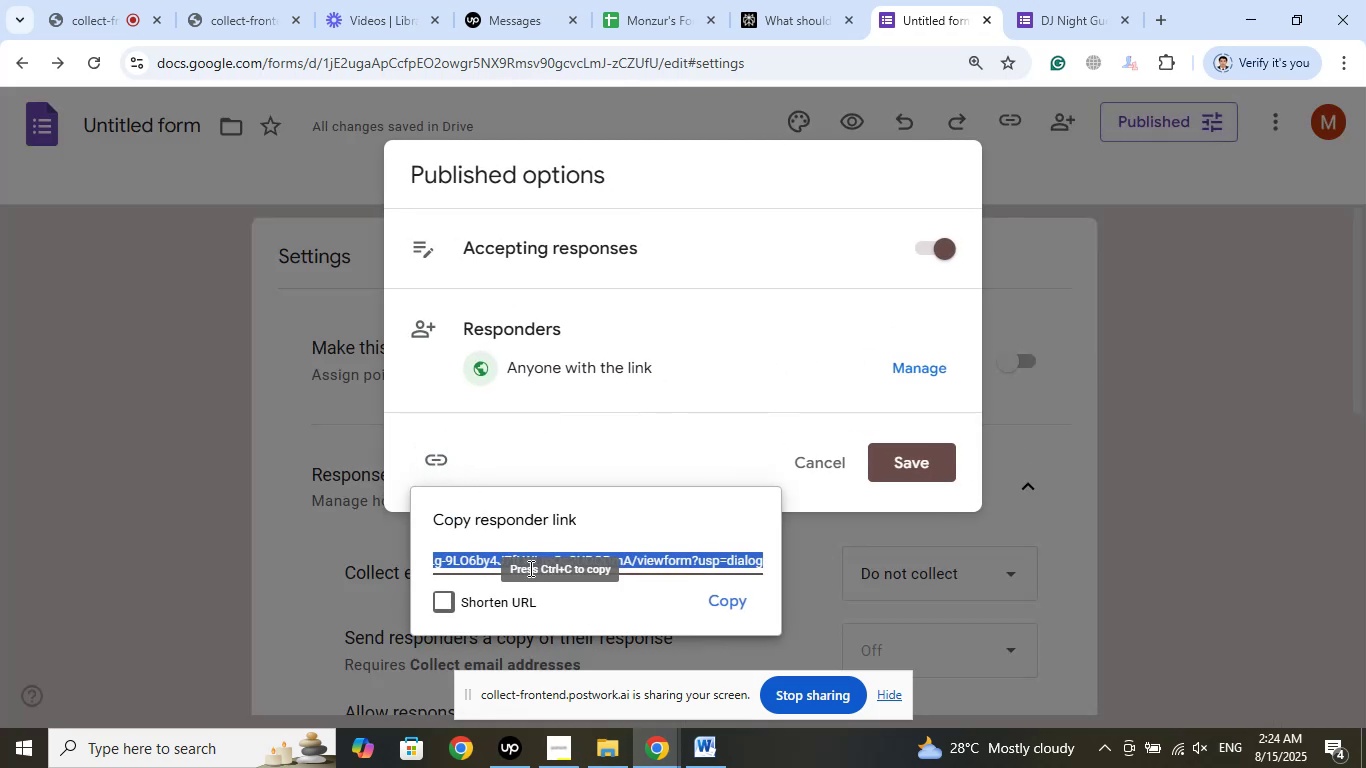 
left_click([441, 593])
 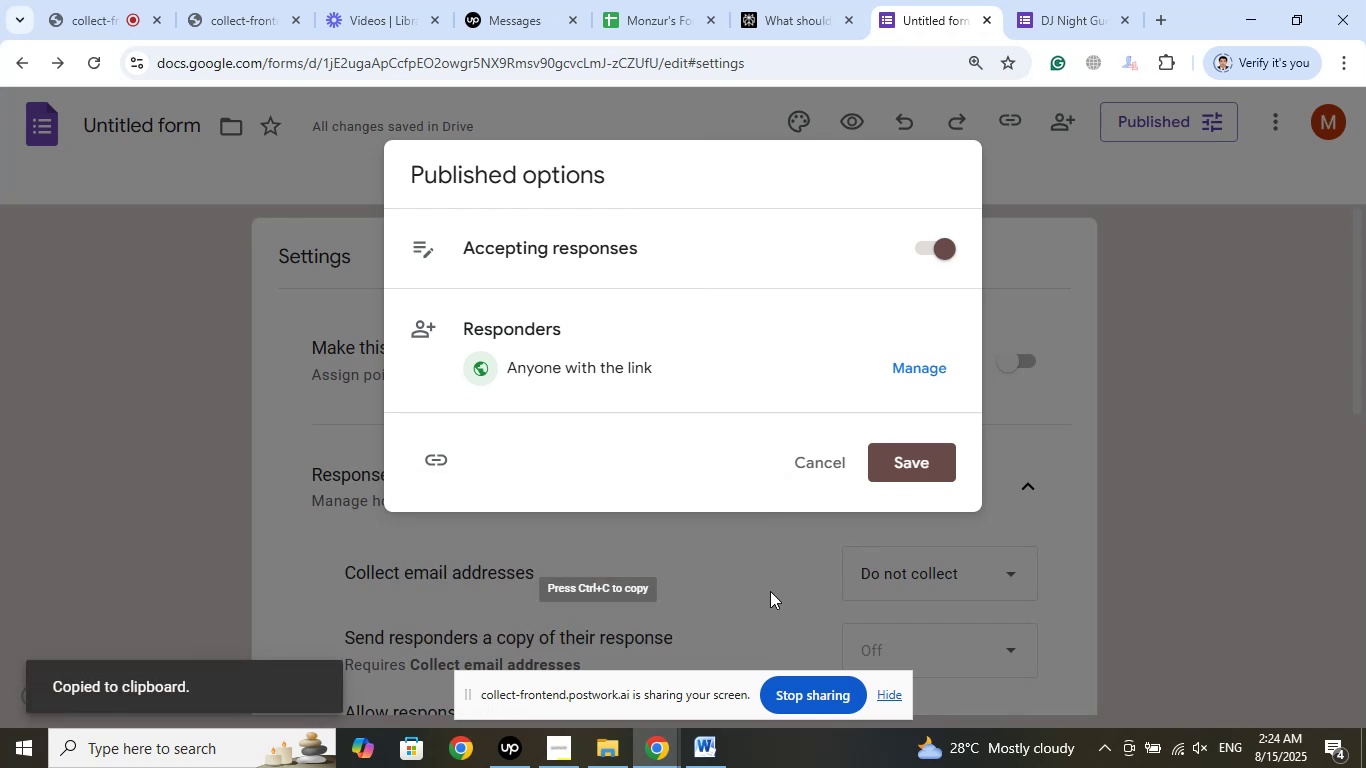 
left_click([929, 449])
 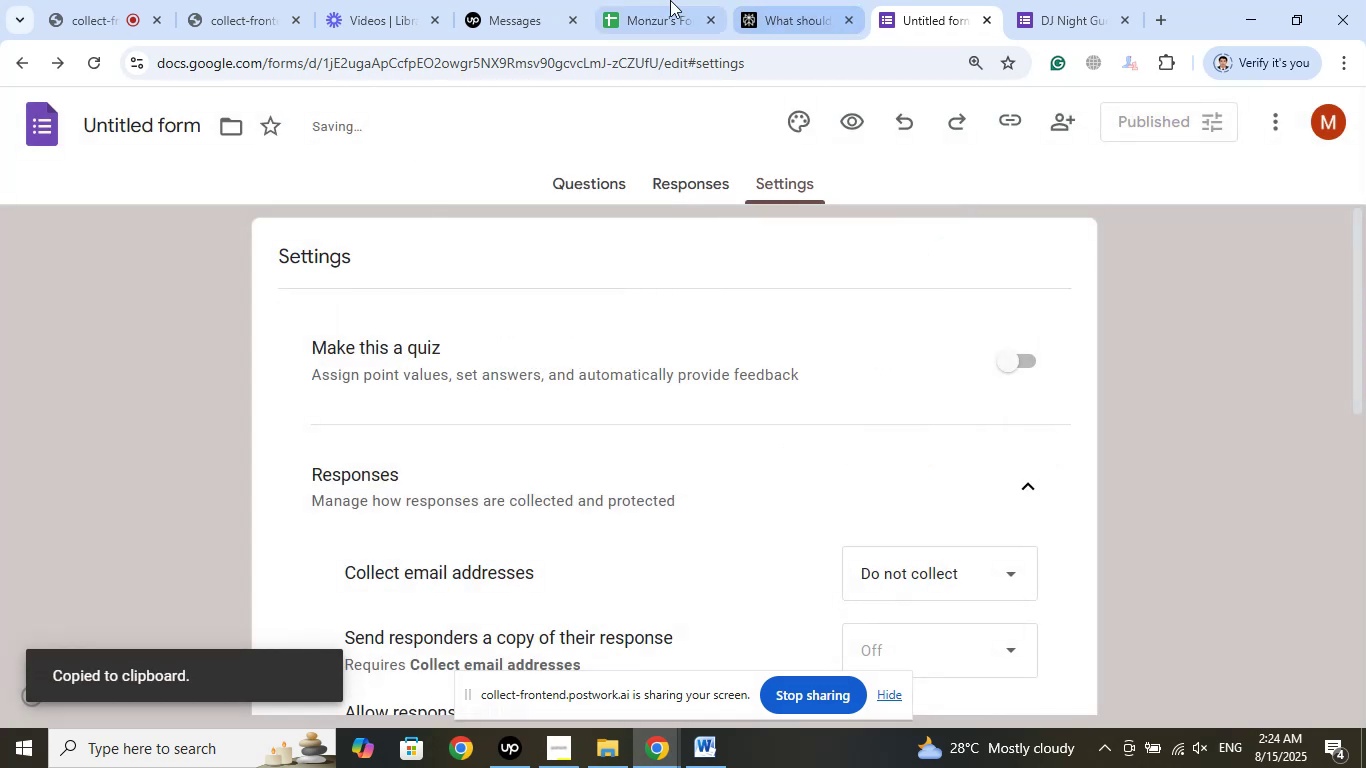 
left_click([666, 0])
 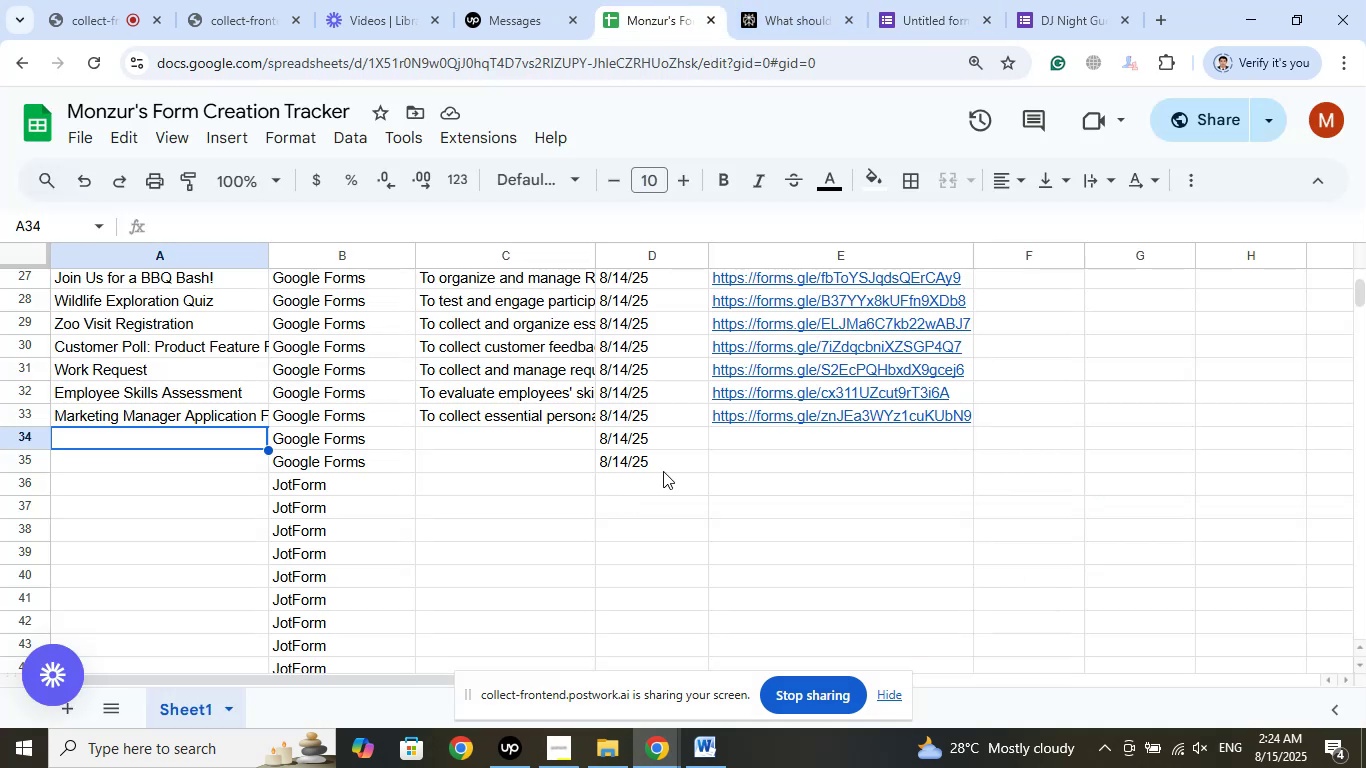 
left_click([764, 434])
 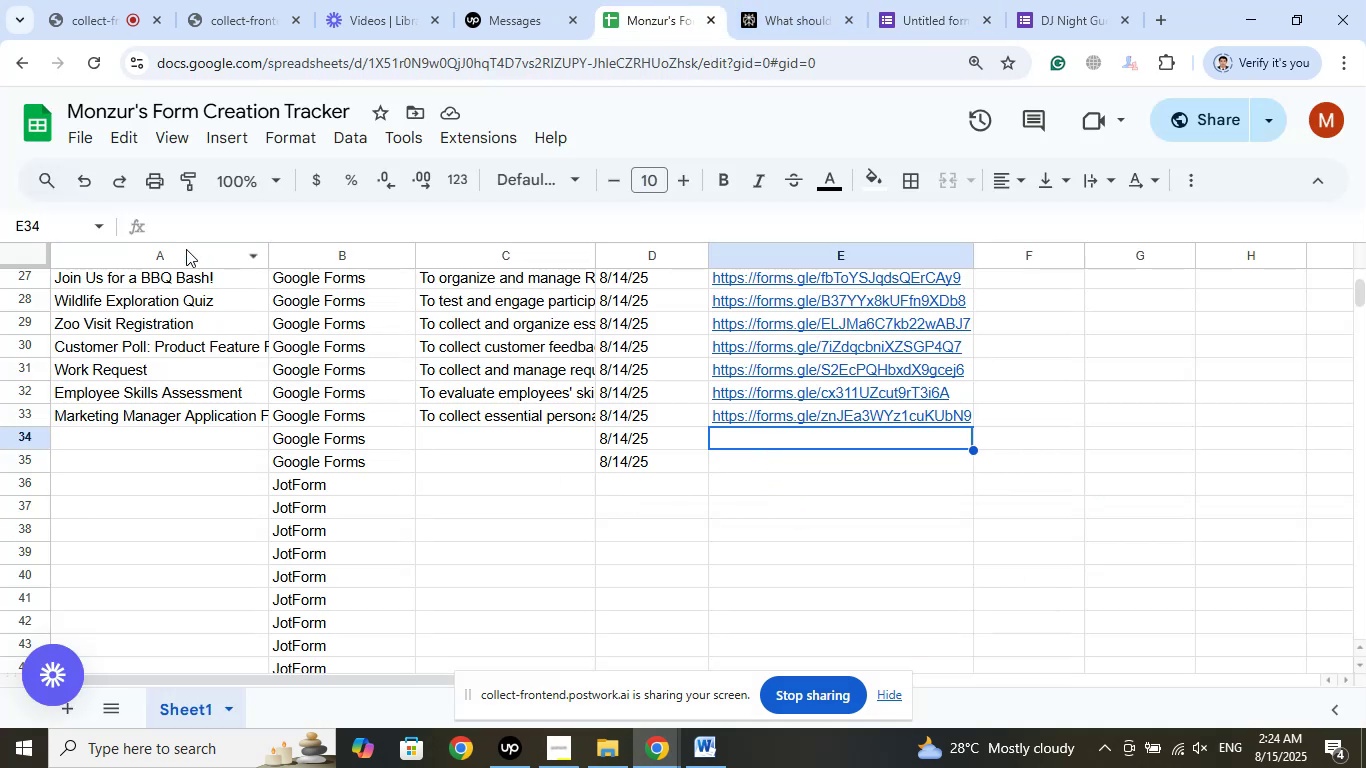 
left_click([200, 230])
 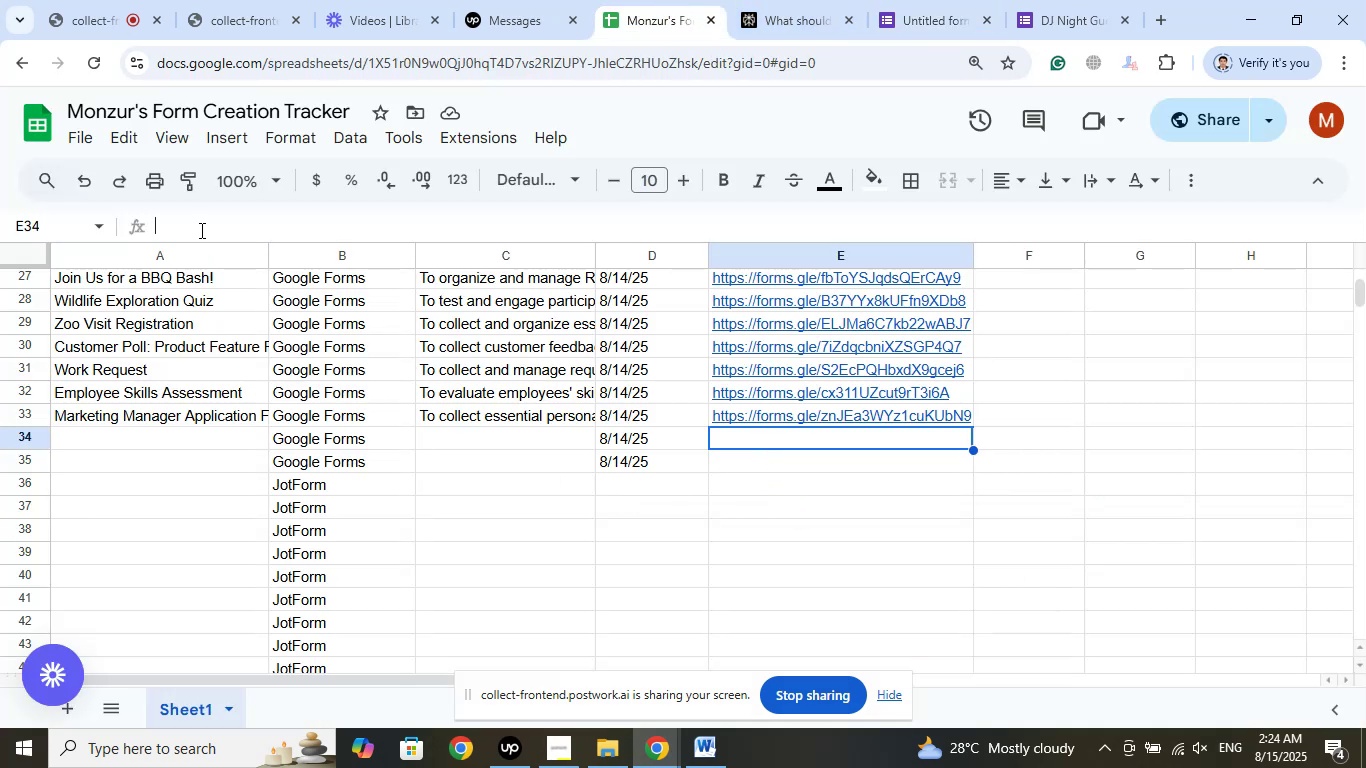 
right_click([200, 230])
 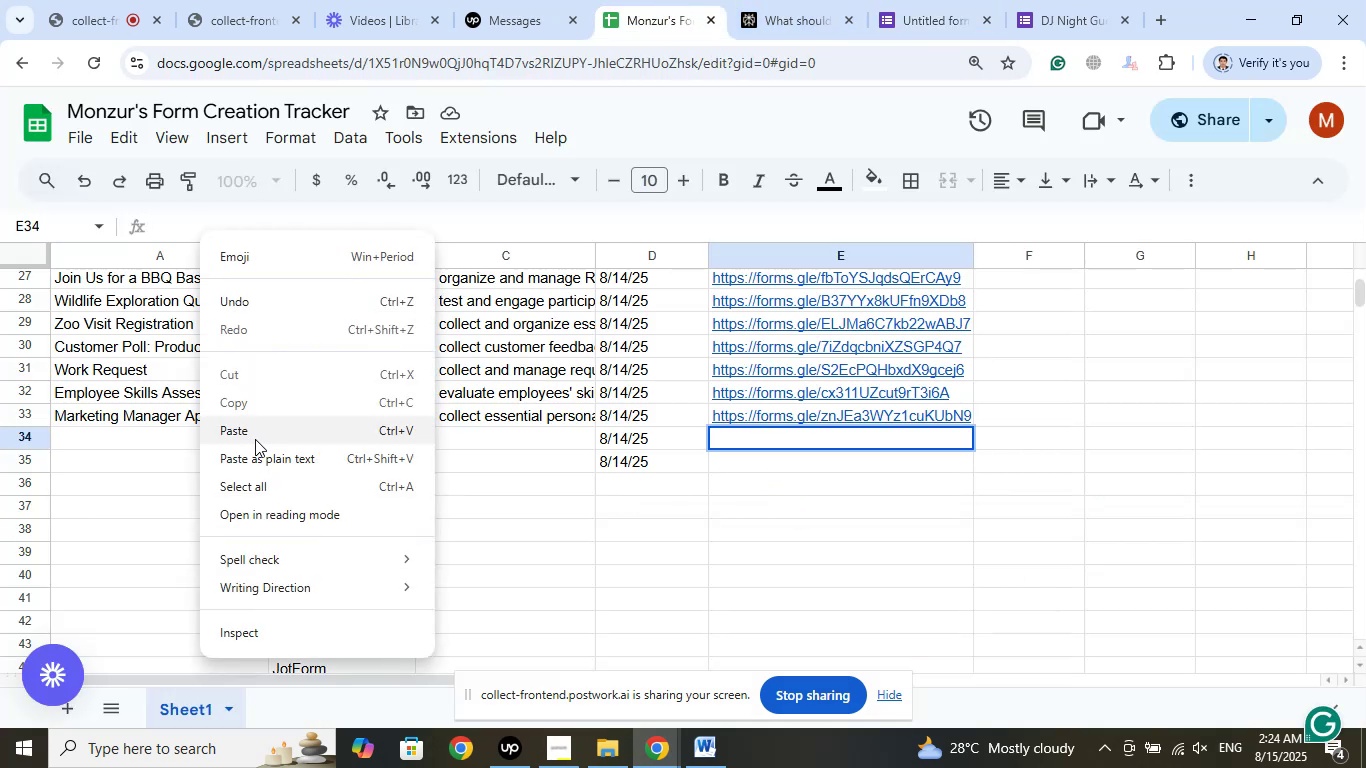 
left_click([256, 434])
 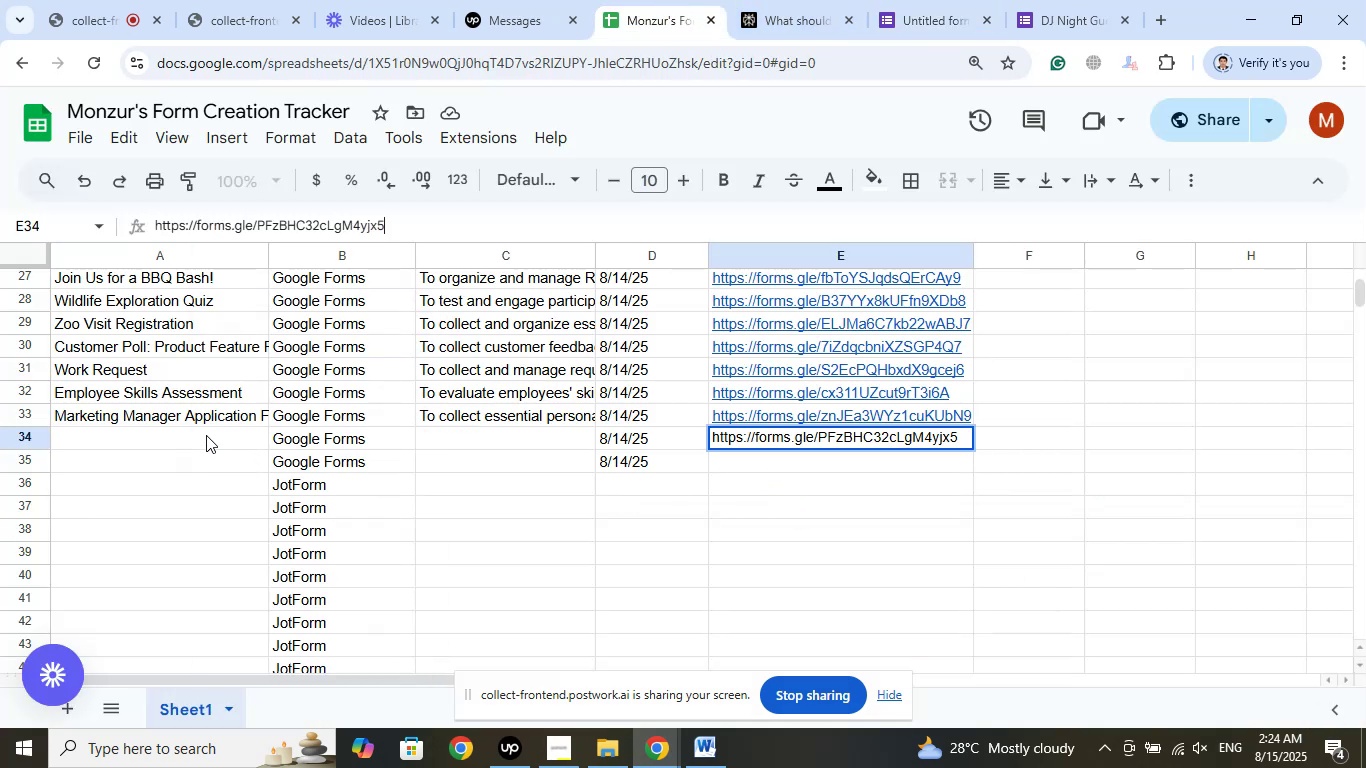 
left_click([207, 434])
 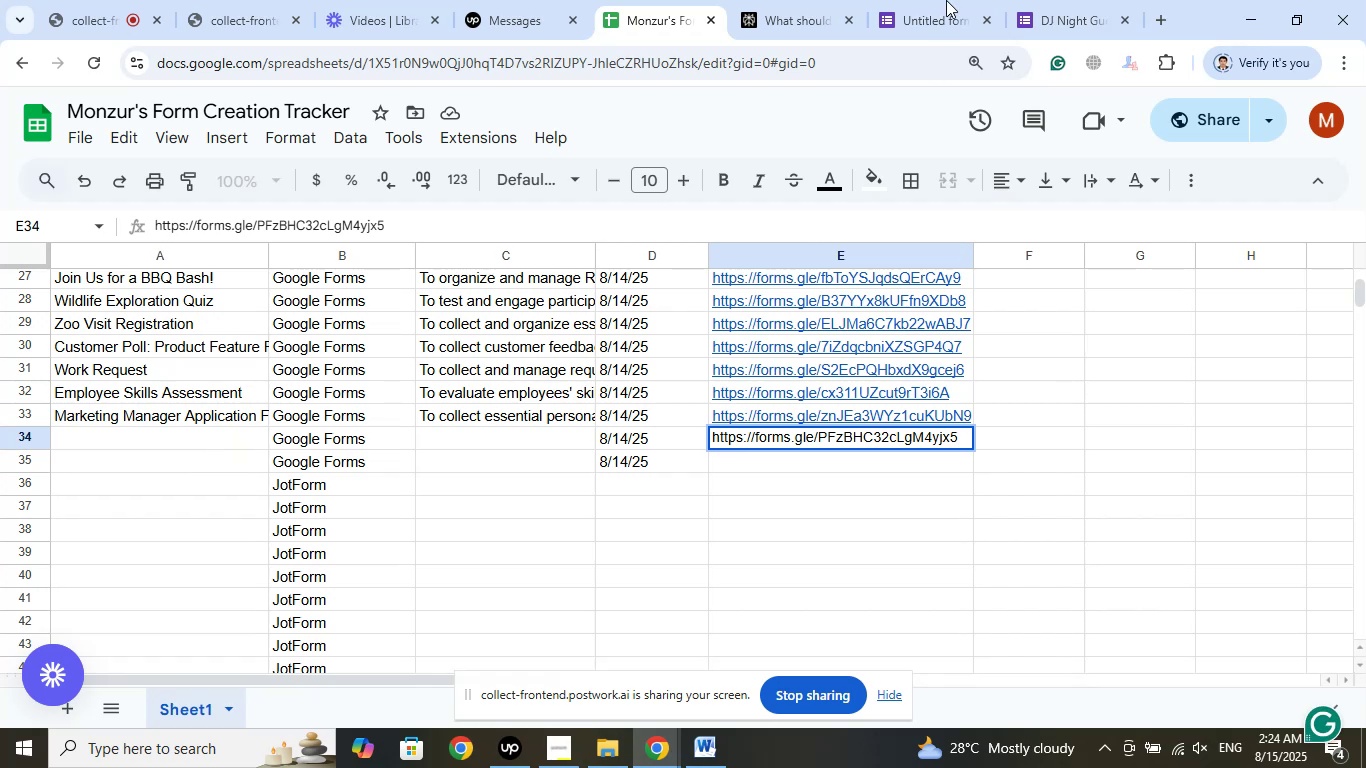 
left_click([945, 0])
 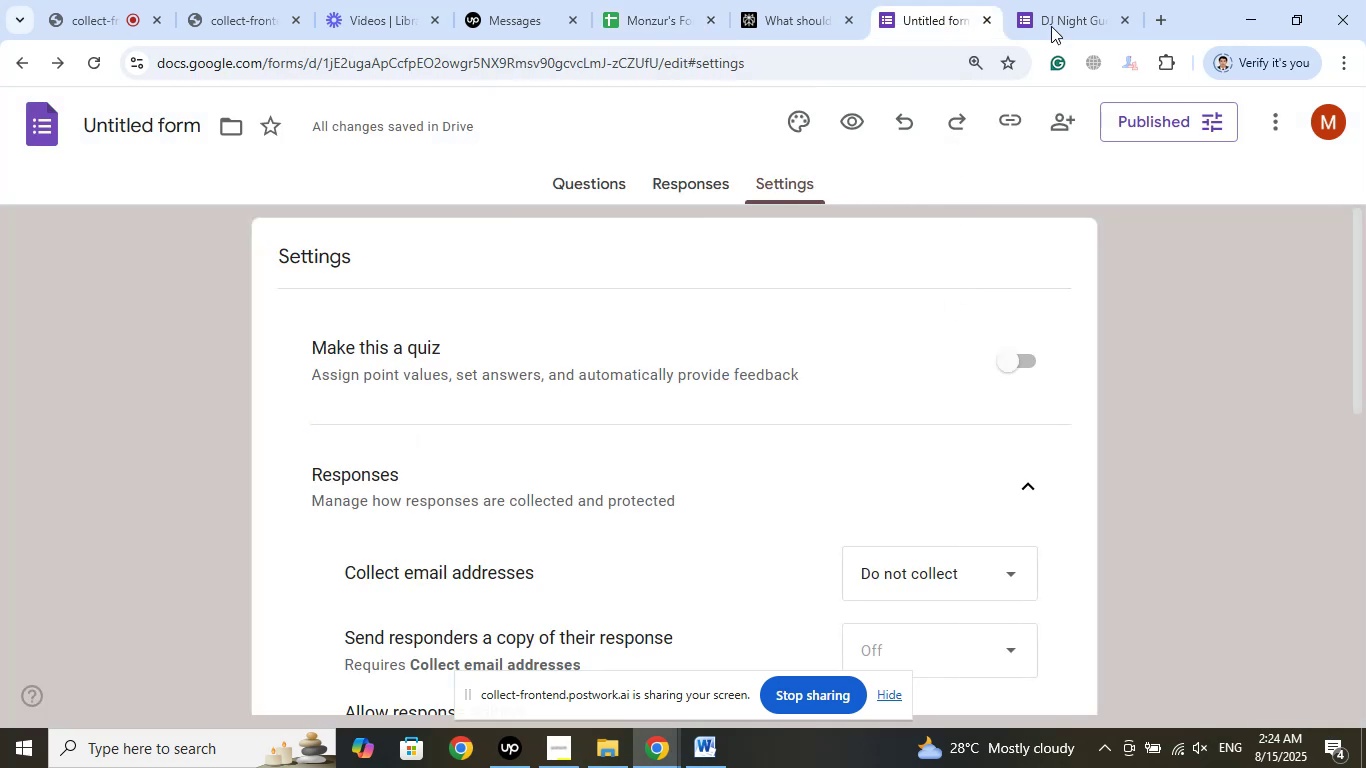 
left_click([1080, 0])
 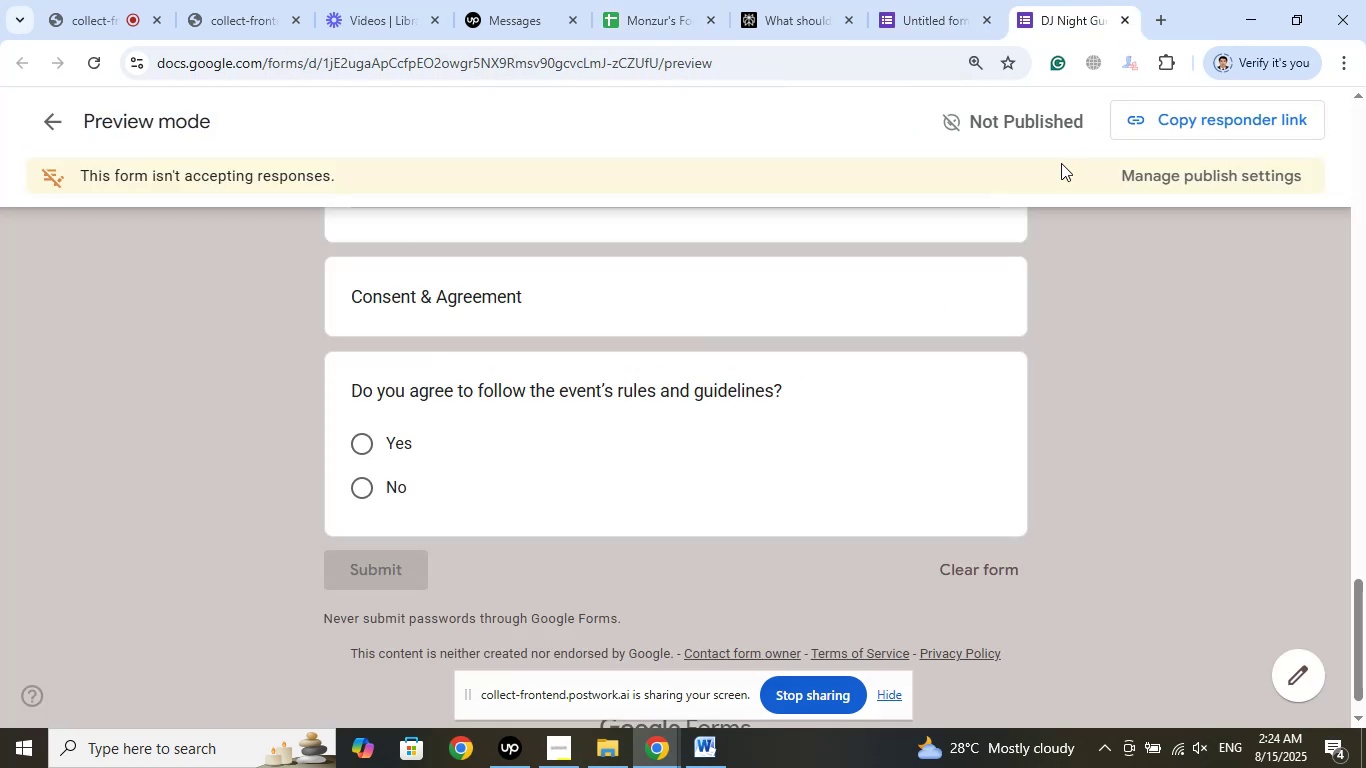 
scroll: coordinate [1059, 382], scroll_direction: up, amount: 3.0
 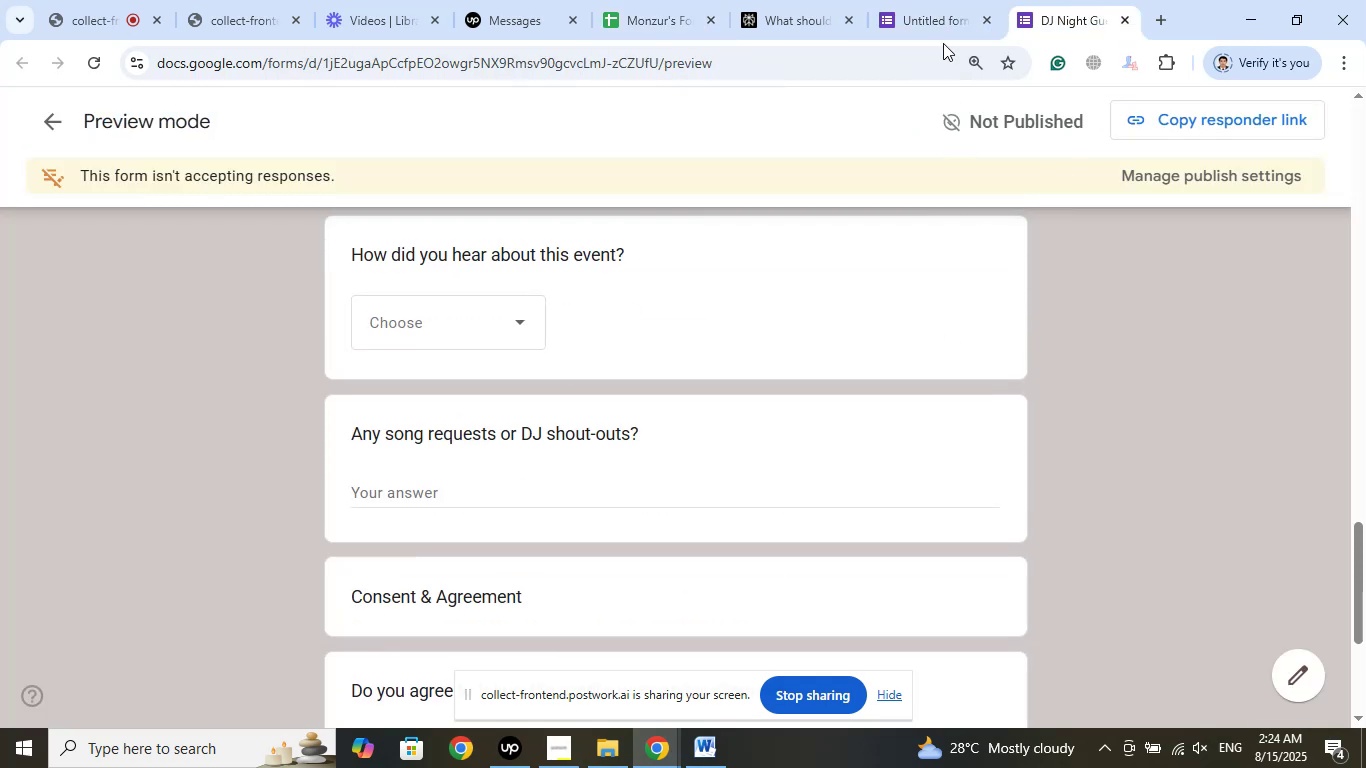 
left_click([944, 0])
 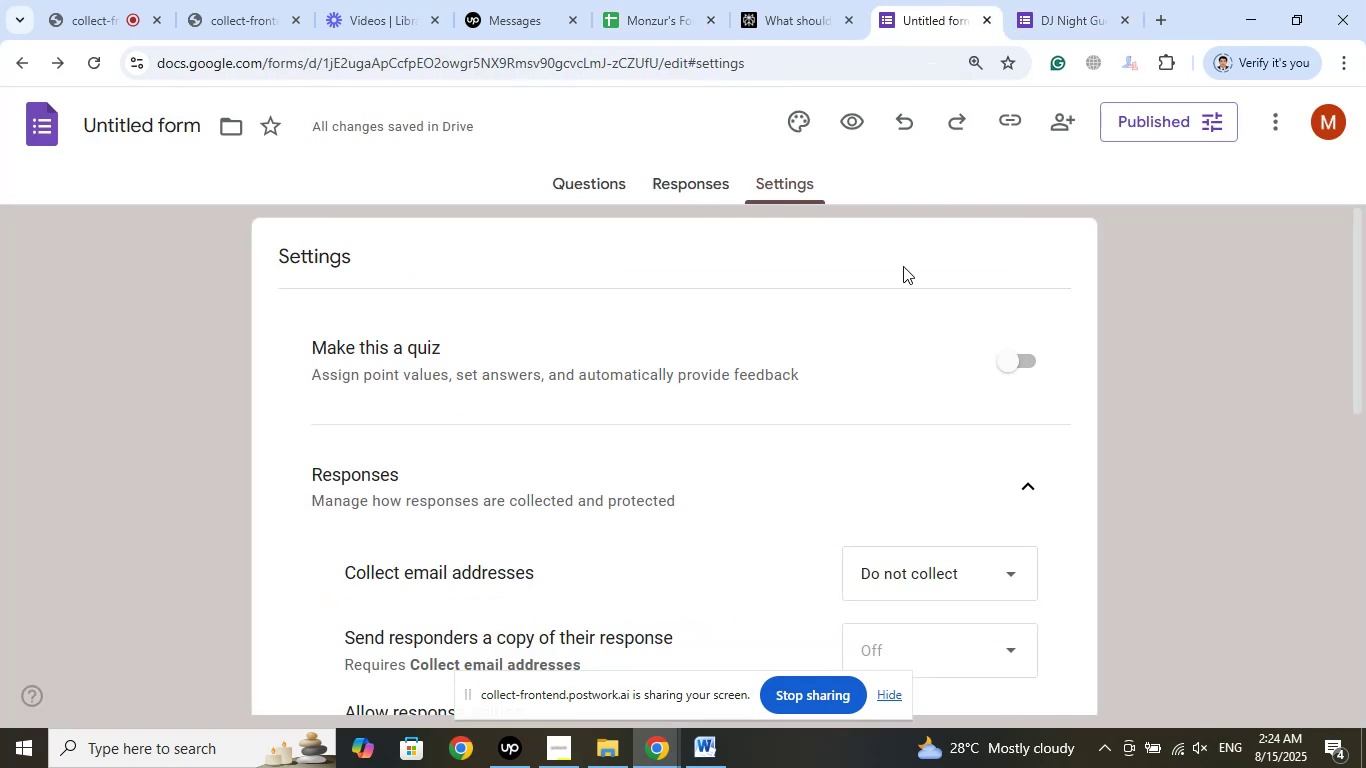 
scroll: coordinate [873, 439], scroll_direction: up, amount: 10.0
 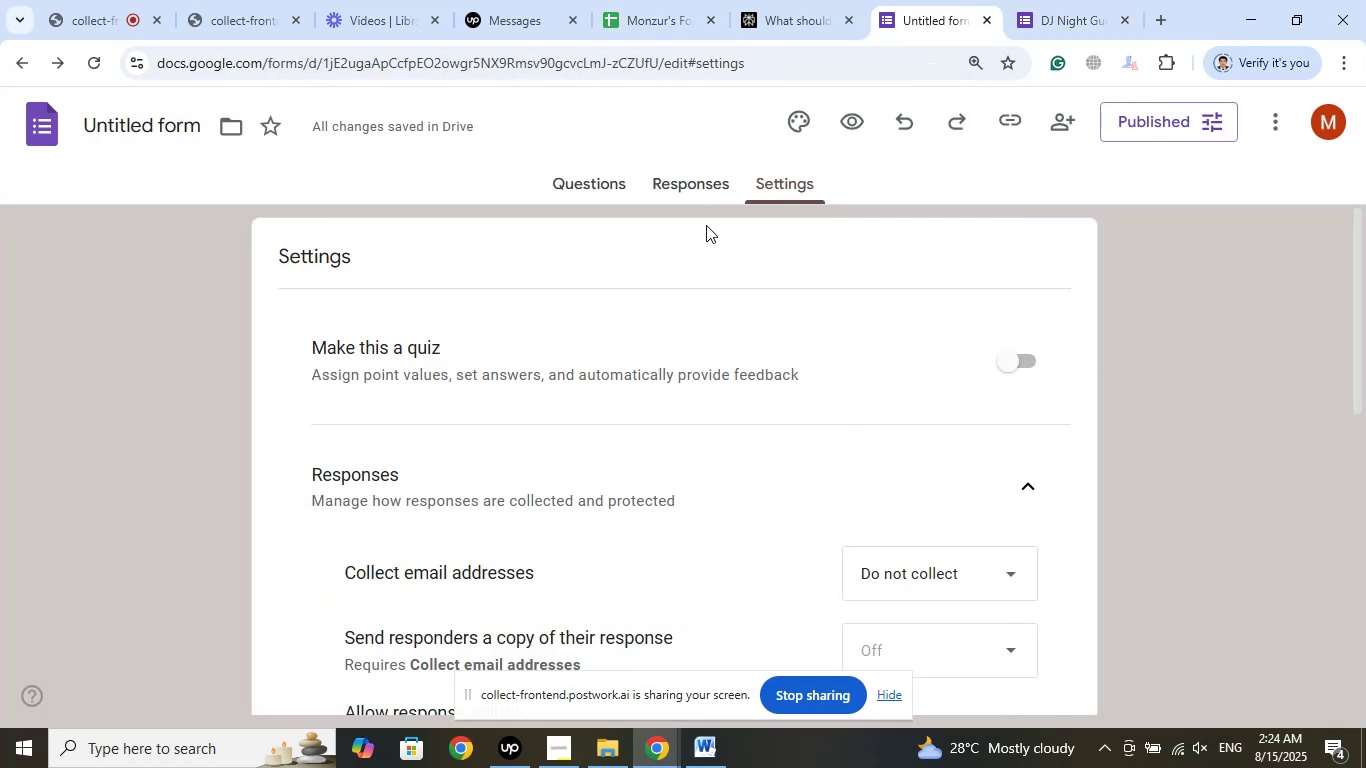 
left_click([604, 182])
 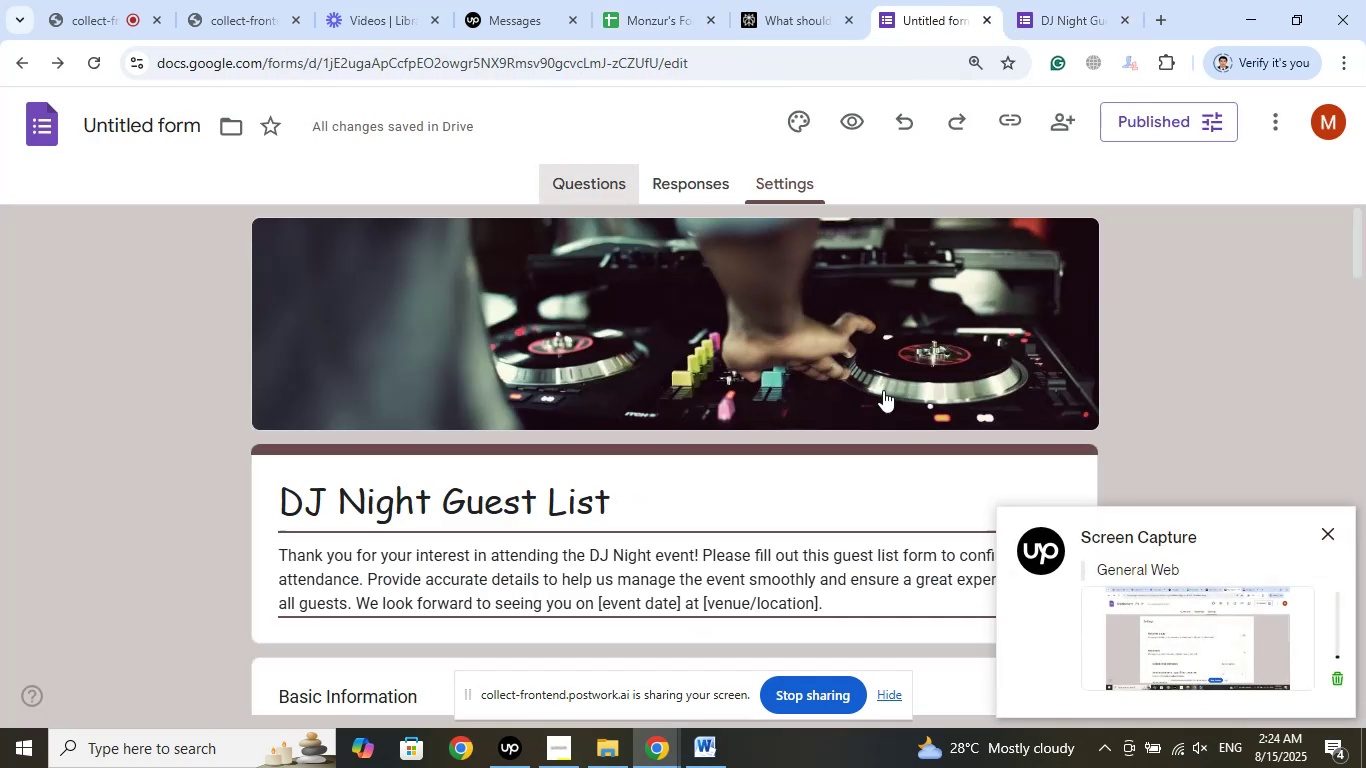 
scroll: coordinate [891, 407], scroll_direction: up, amount: 4.0
 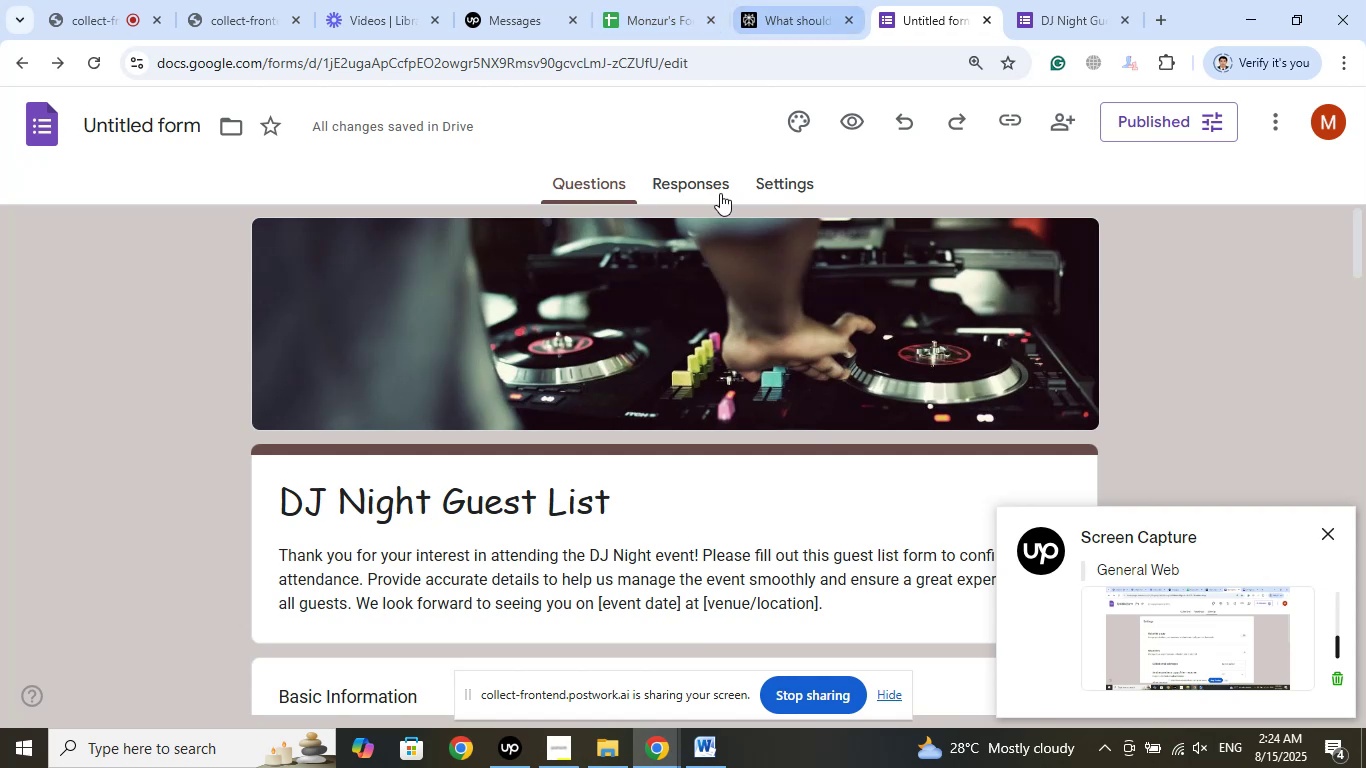 
left_click_drag(start_coordinate=[639, 519], to_coordinate=[202, 500])
 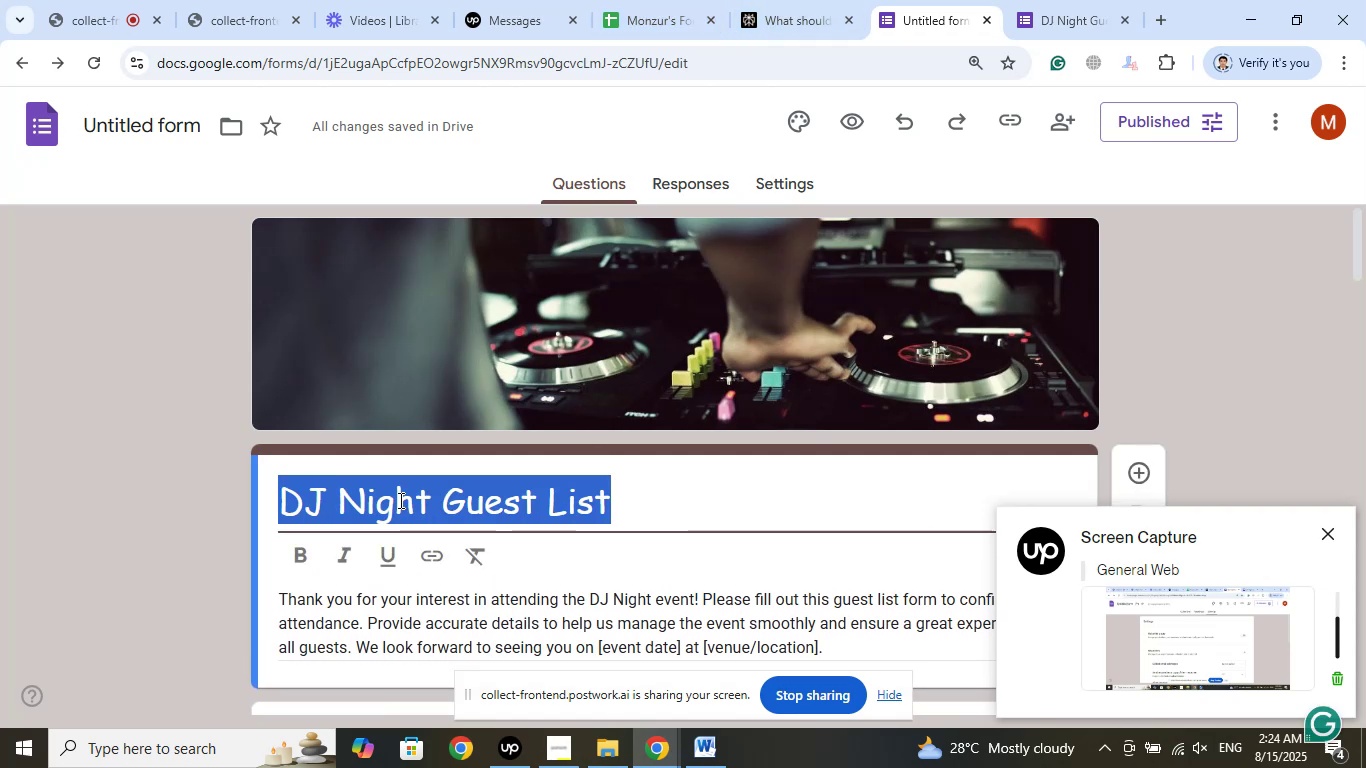 
right_click([399, 500])
 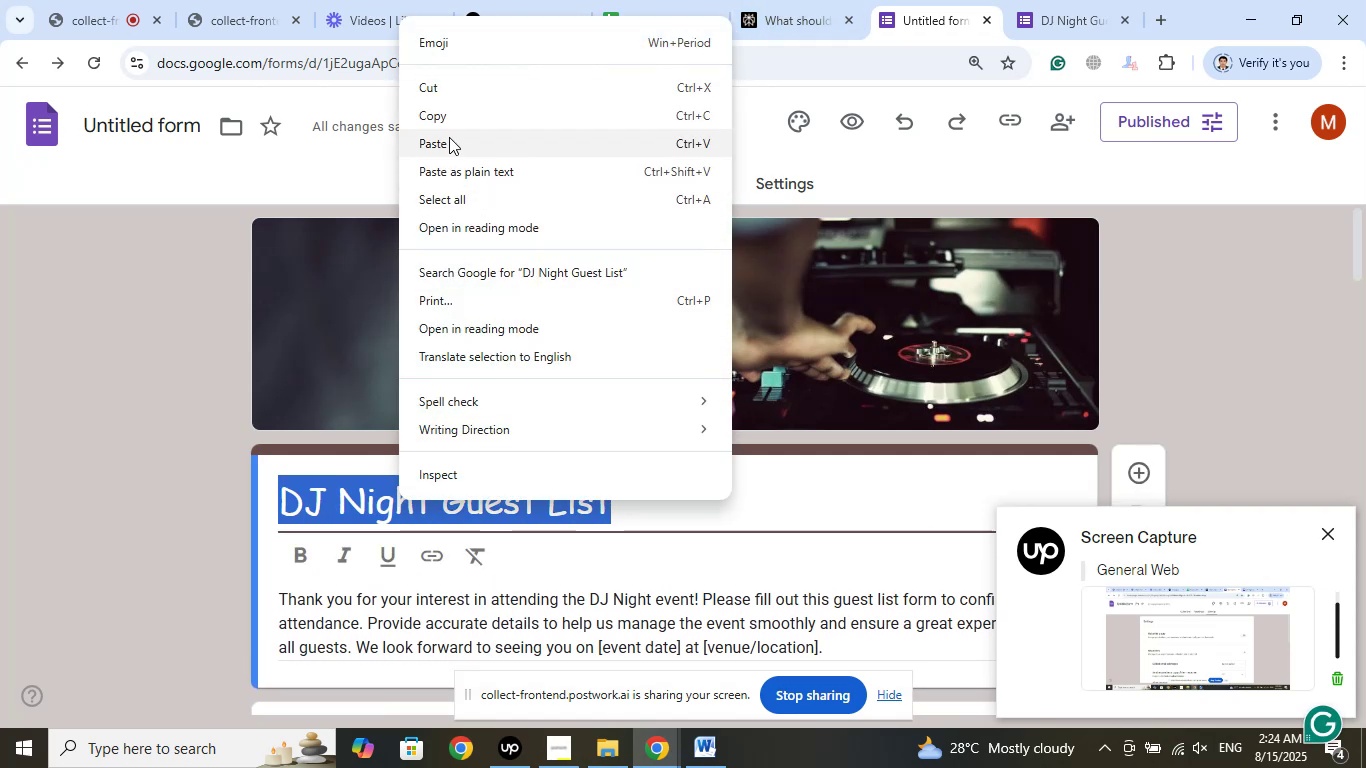 
left_click([434, 117])
 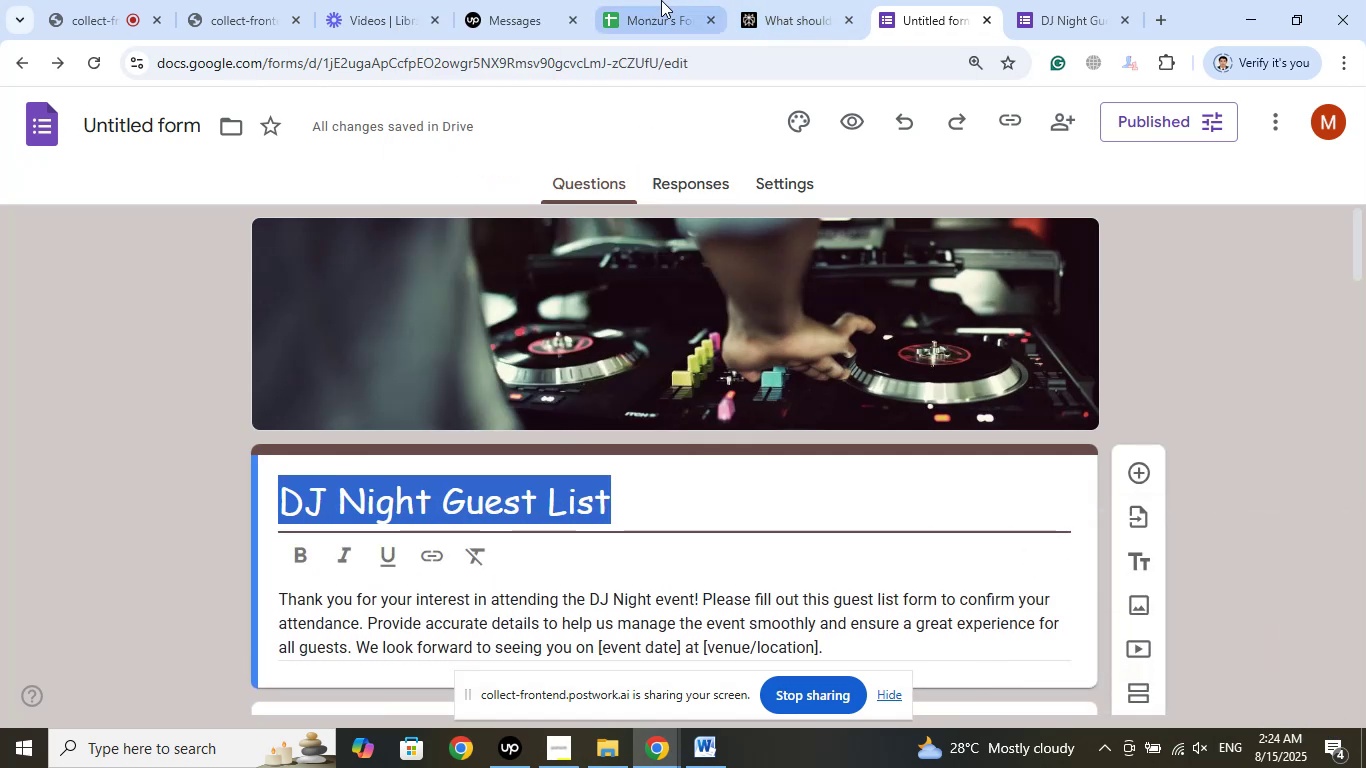 
left_click([663, 0])
 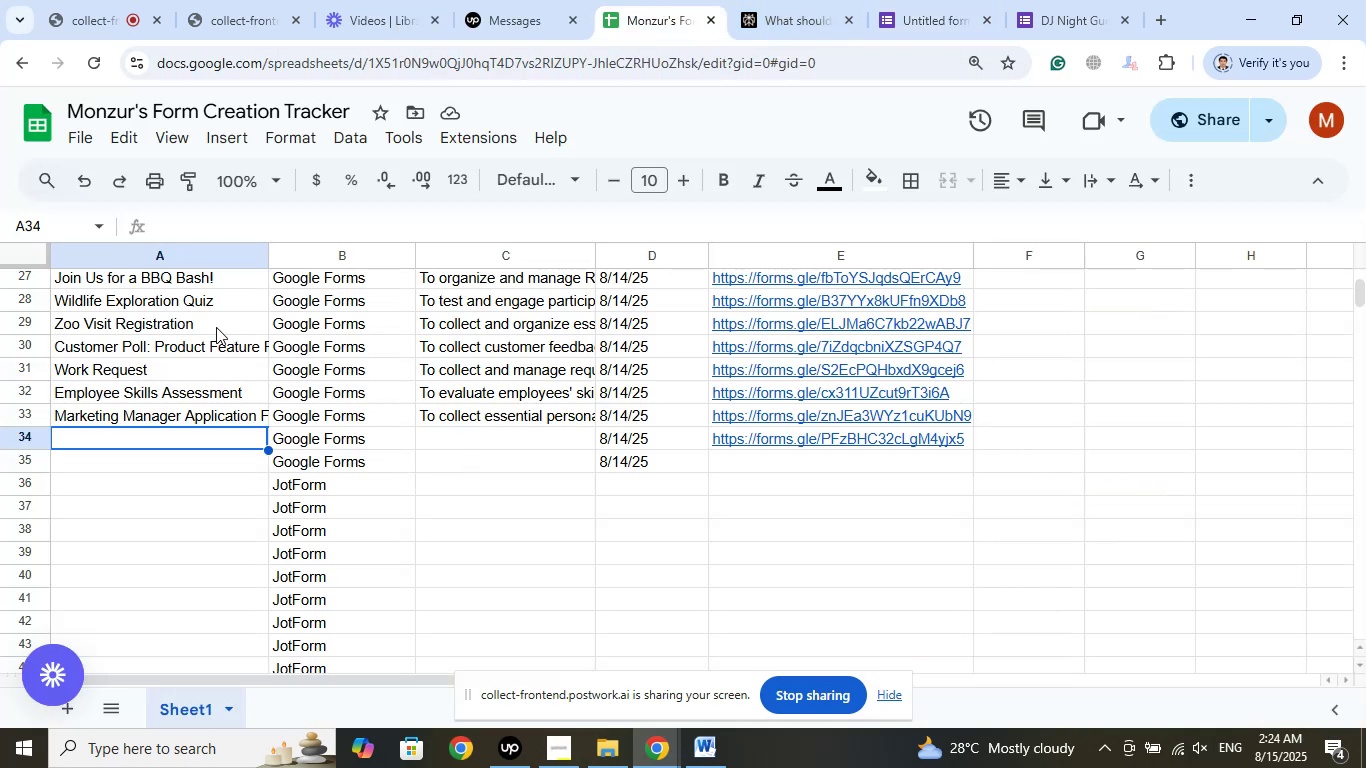 
left_click([192, 227])
 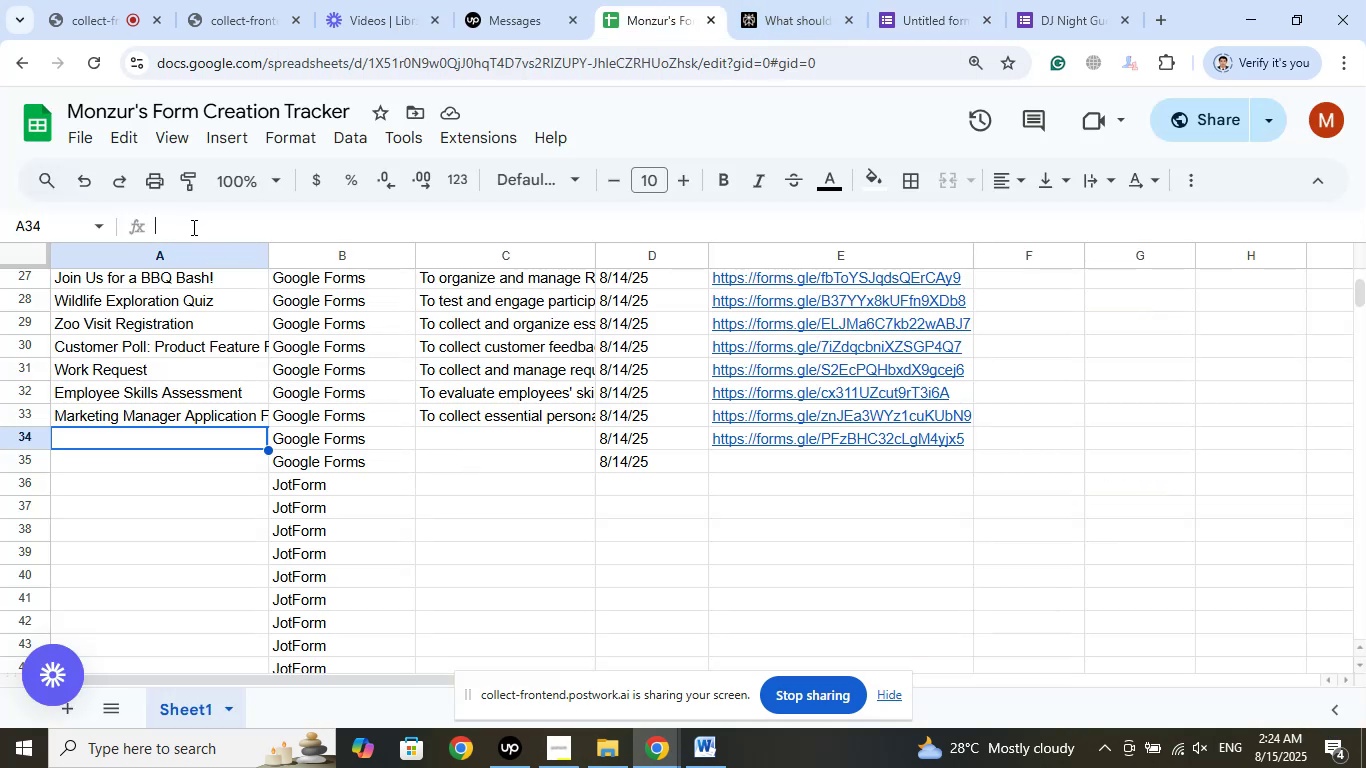 
right_click([192, 227])
 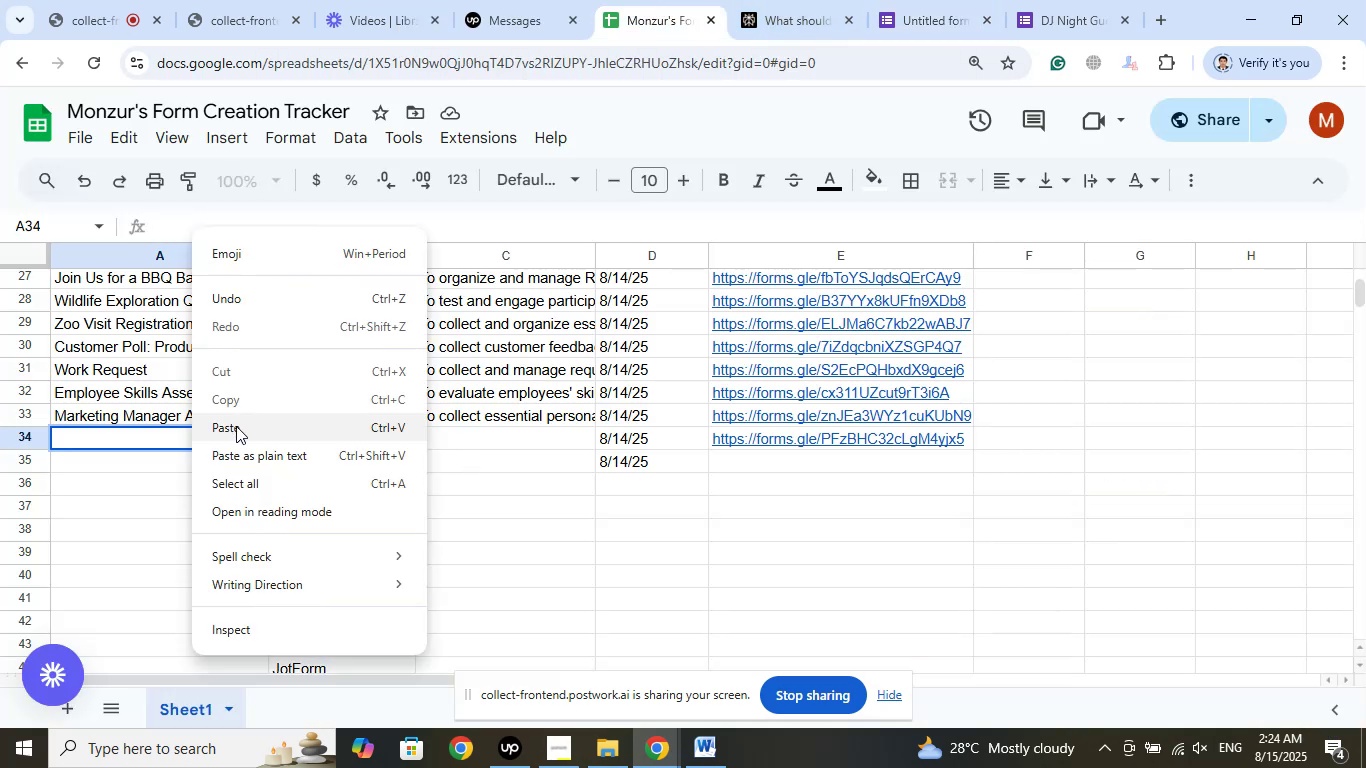 
left_click([238, 428])
 